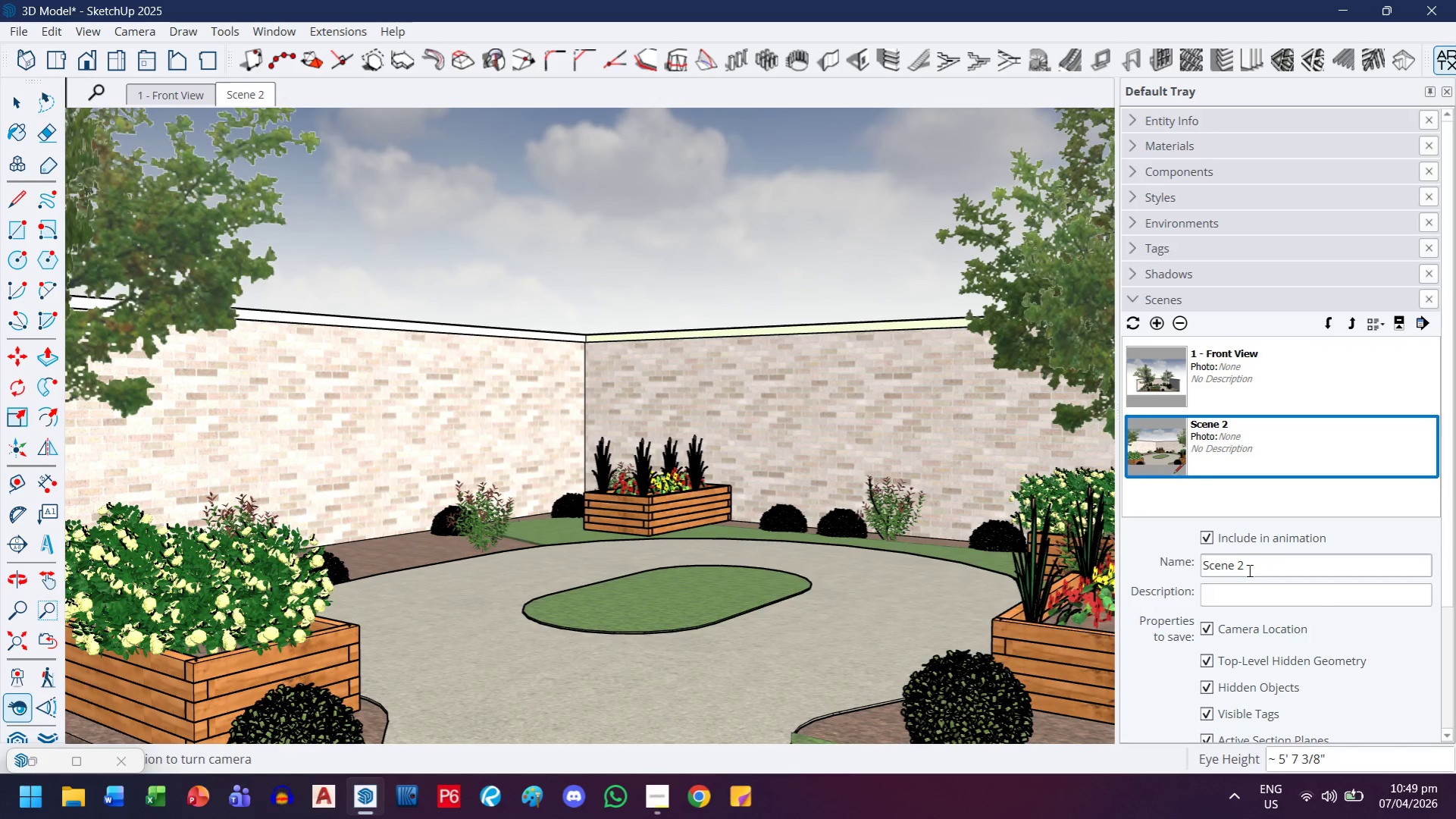 
key(Control+A)
 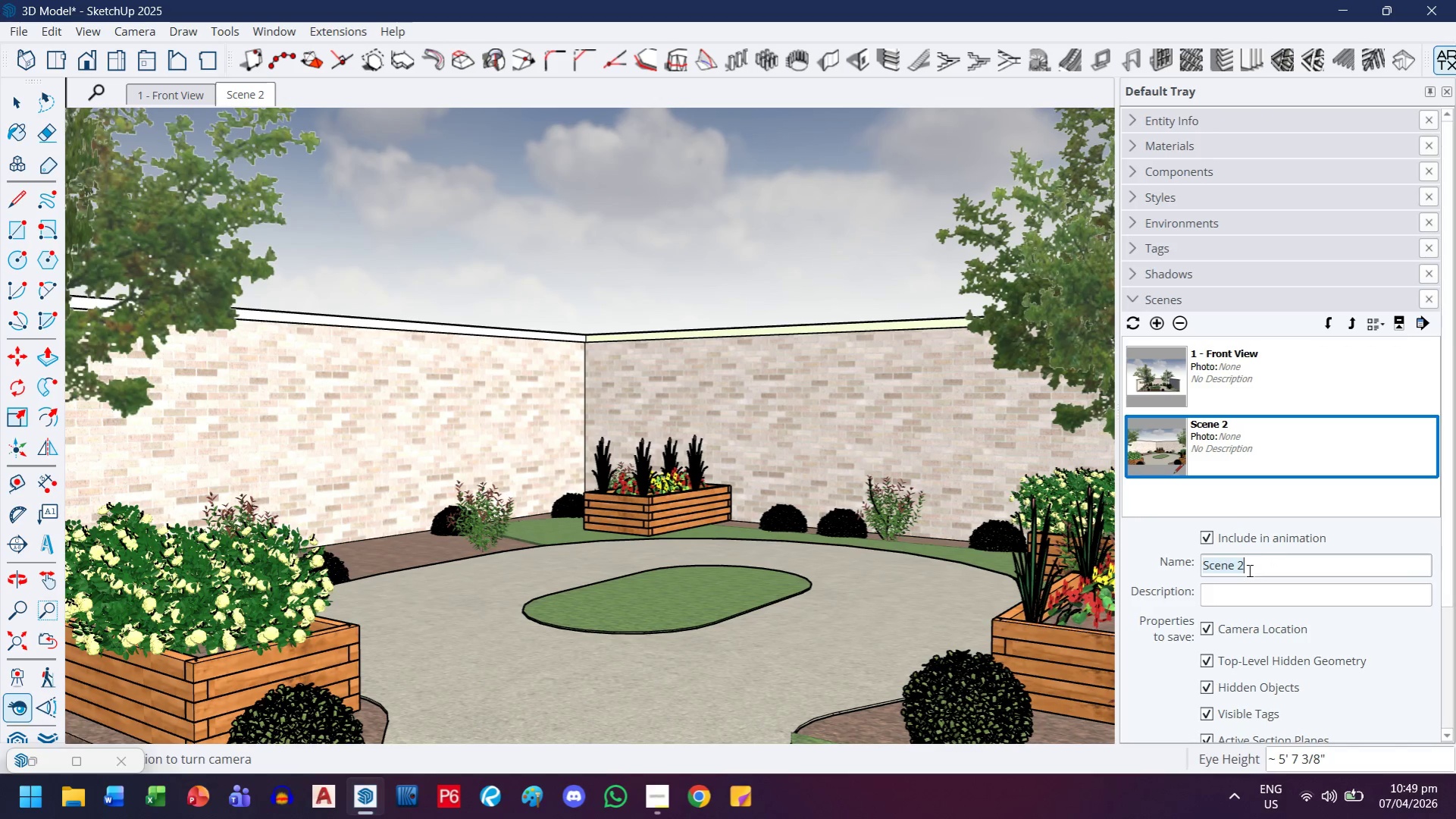 
key(2)
 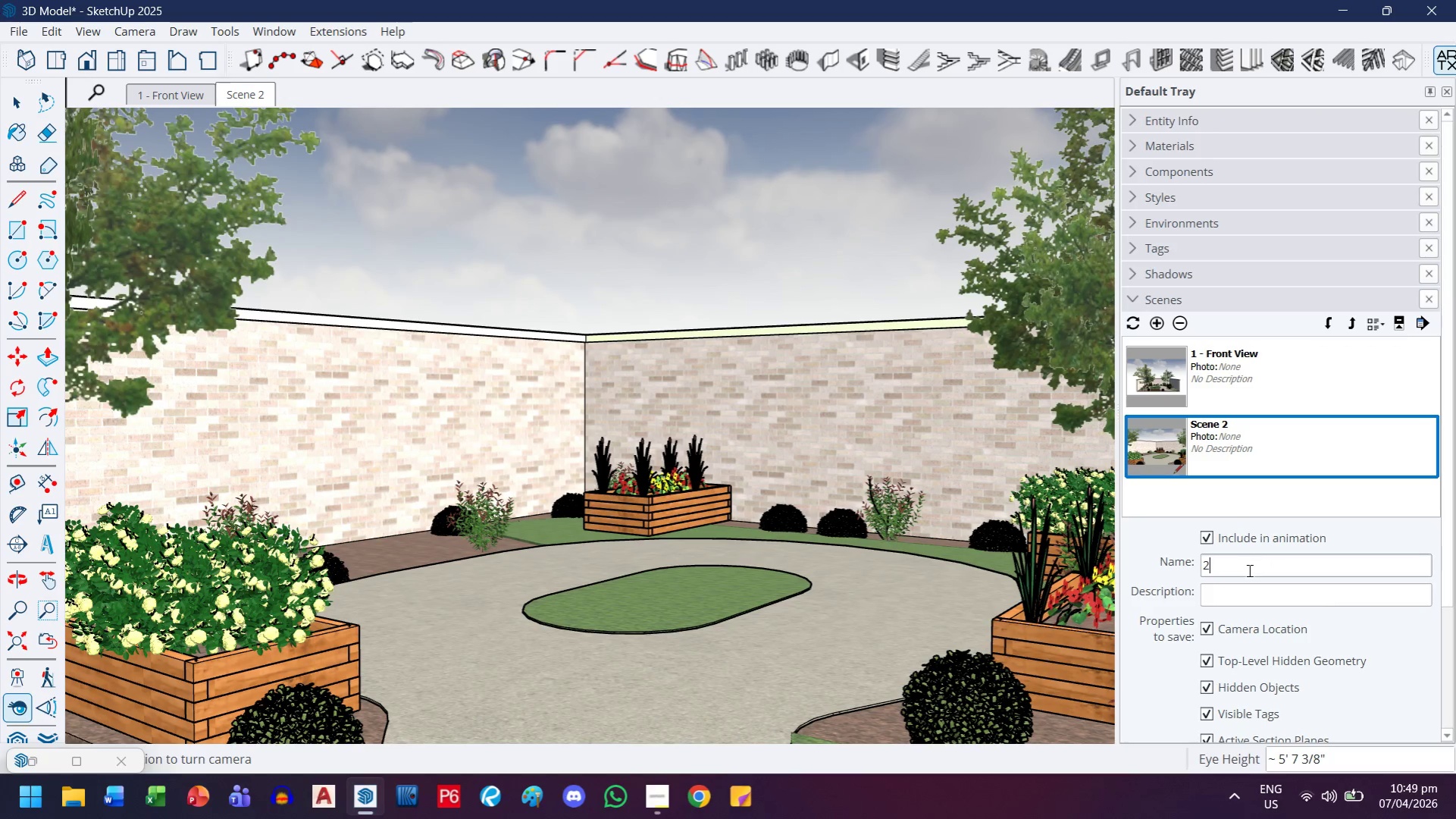 
key(Space)
 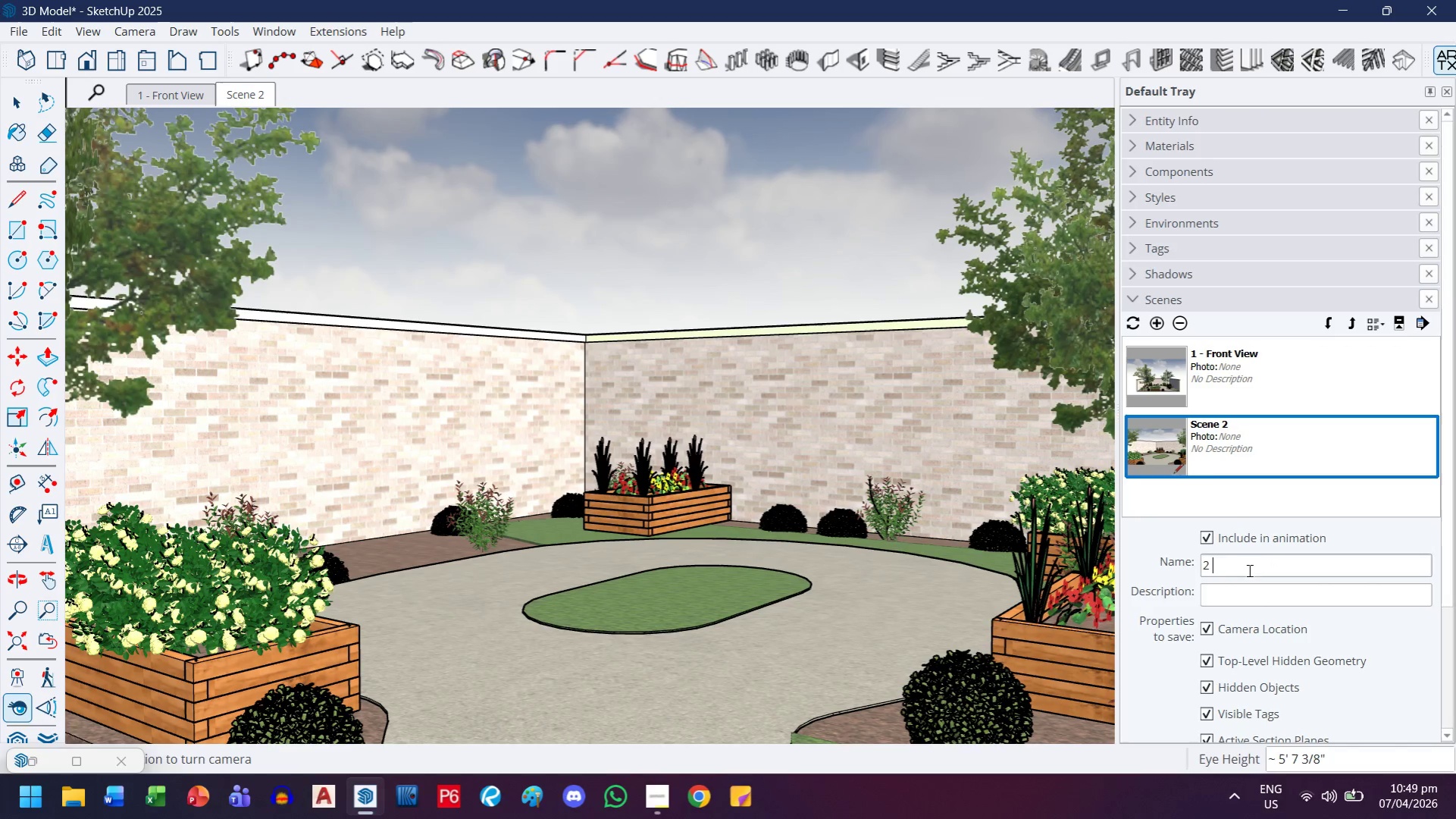 
key(Minus)
 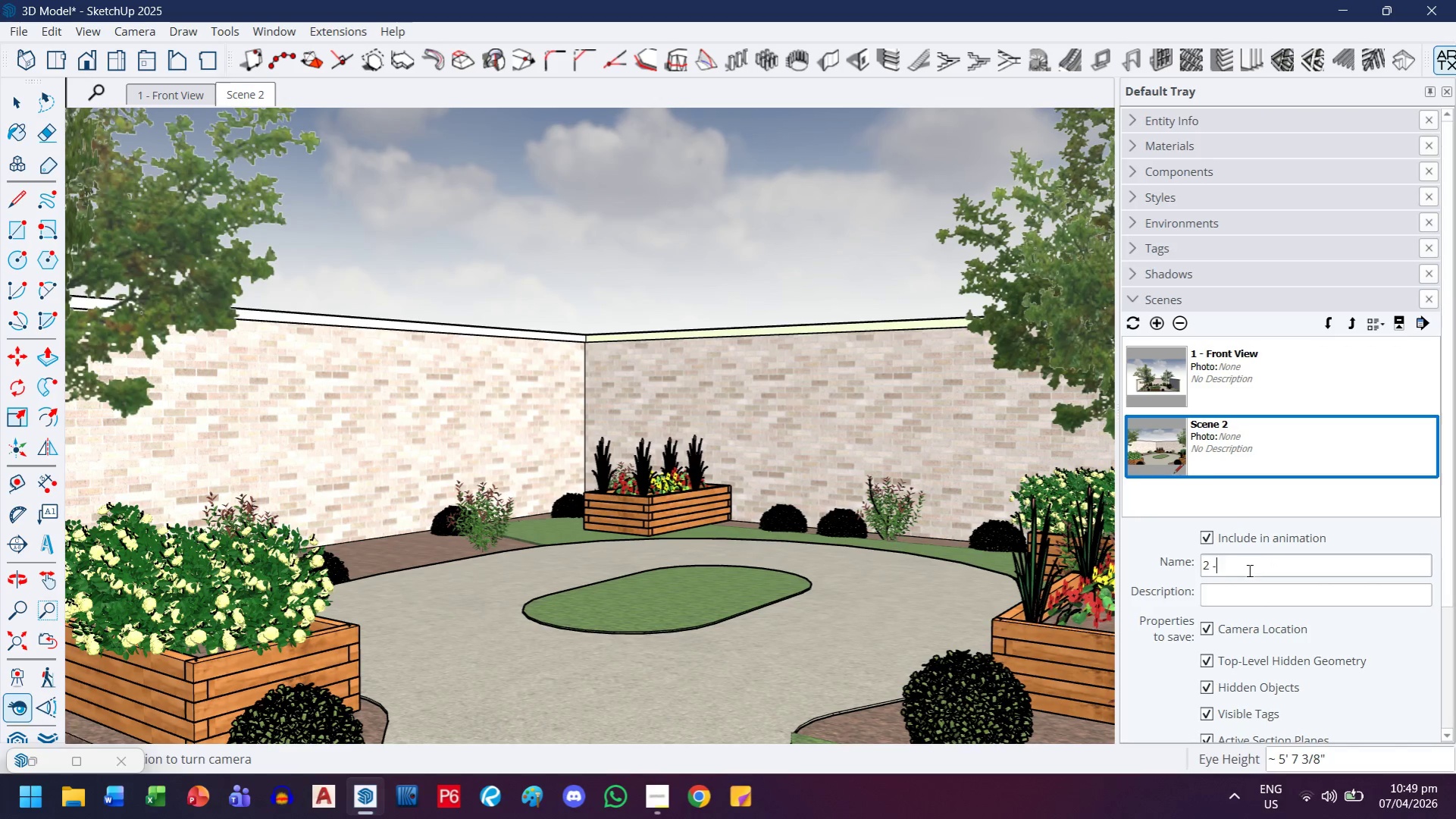 
key(Space)
 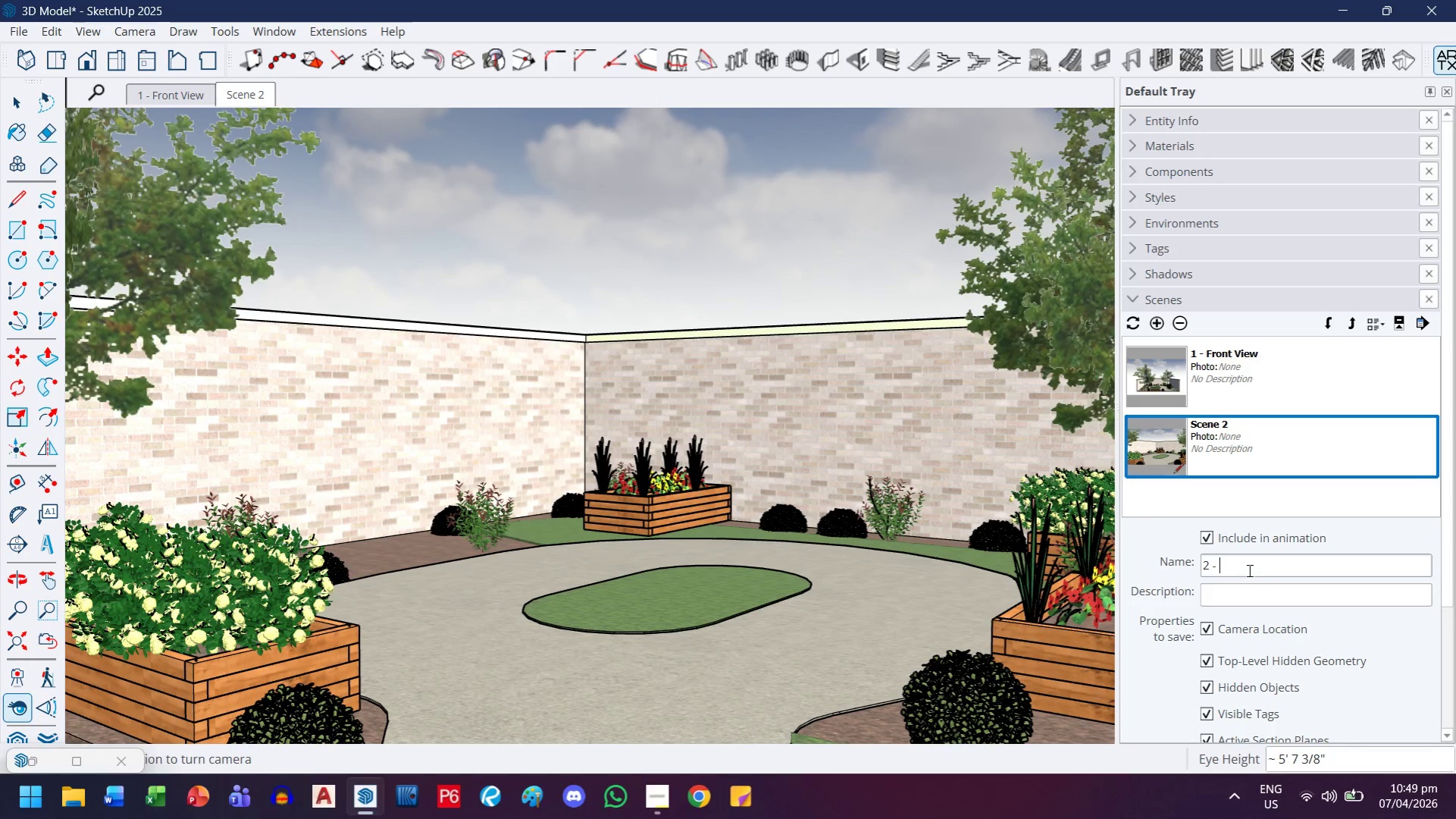 
wait(9.26)
 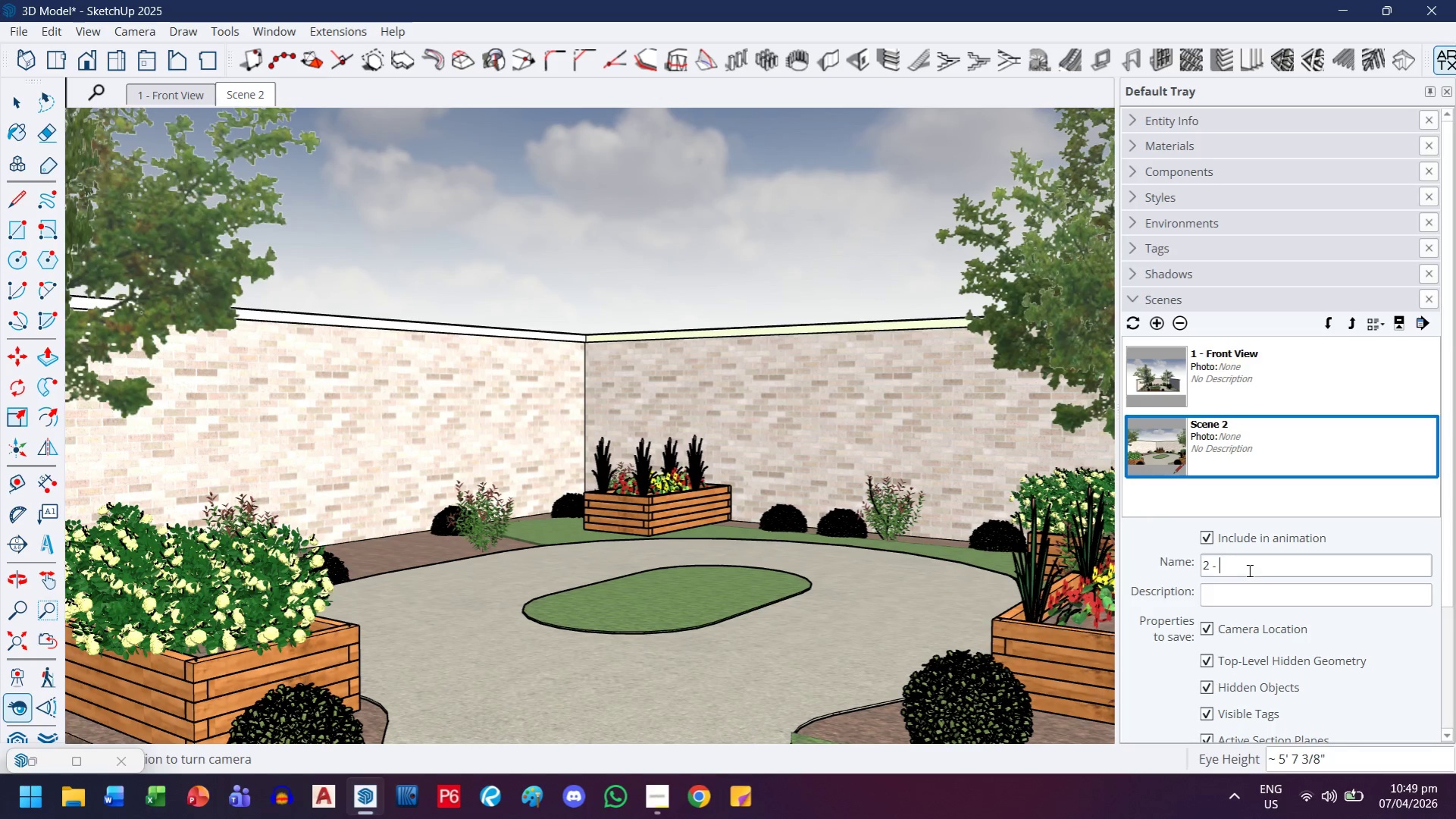 
hold_key(key=ShiftLeft, duration=0.89)
 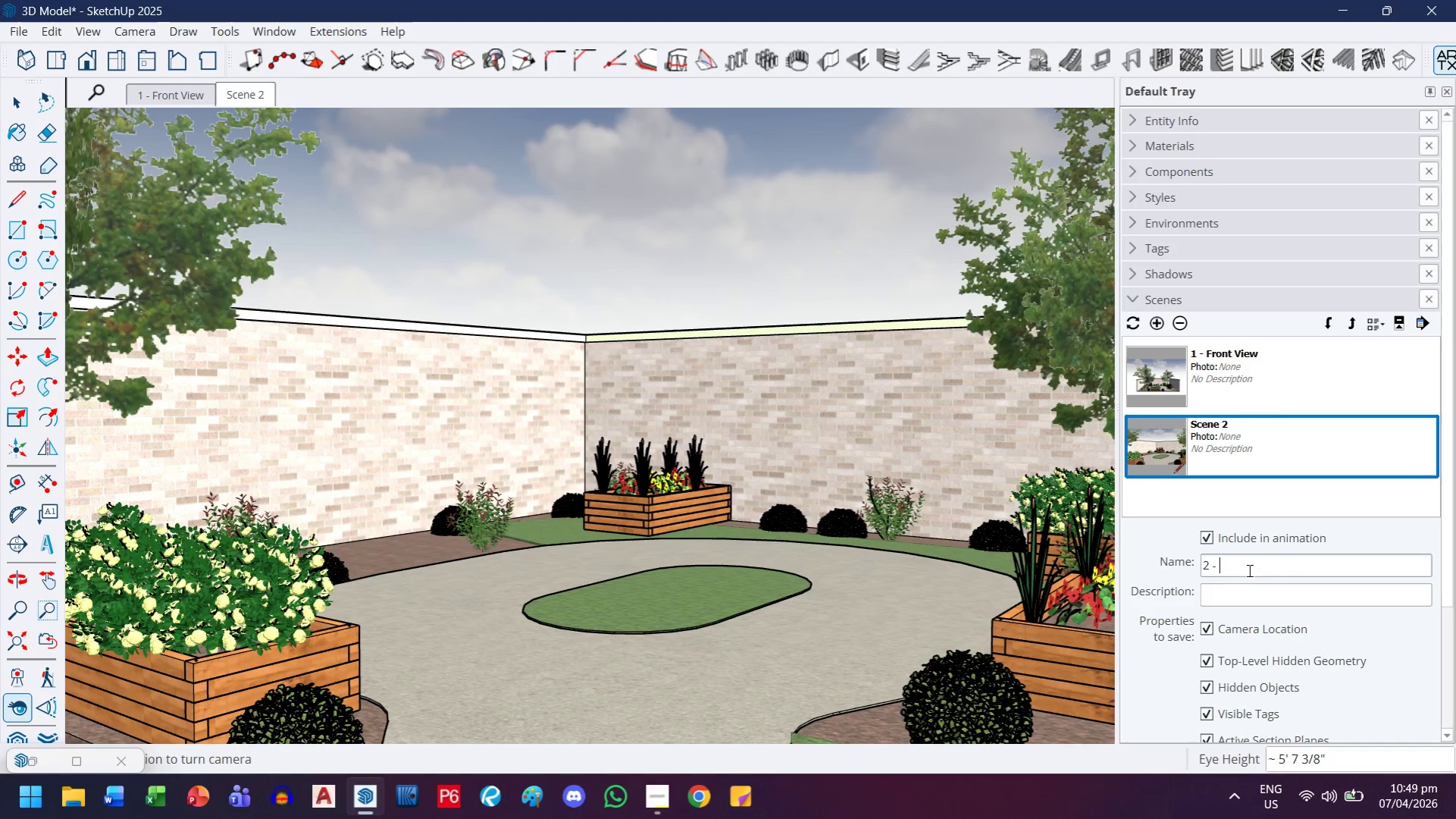 
type(Perspective *3)
key(Backspace)
key(Backspace)
key(Backspace)
type( (three-quarter))
 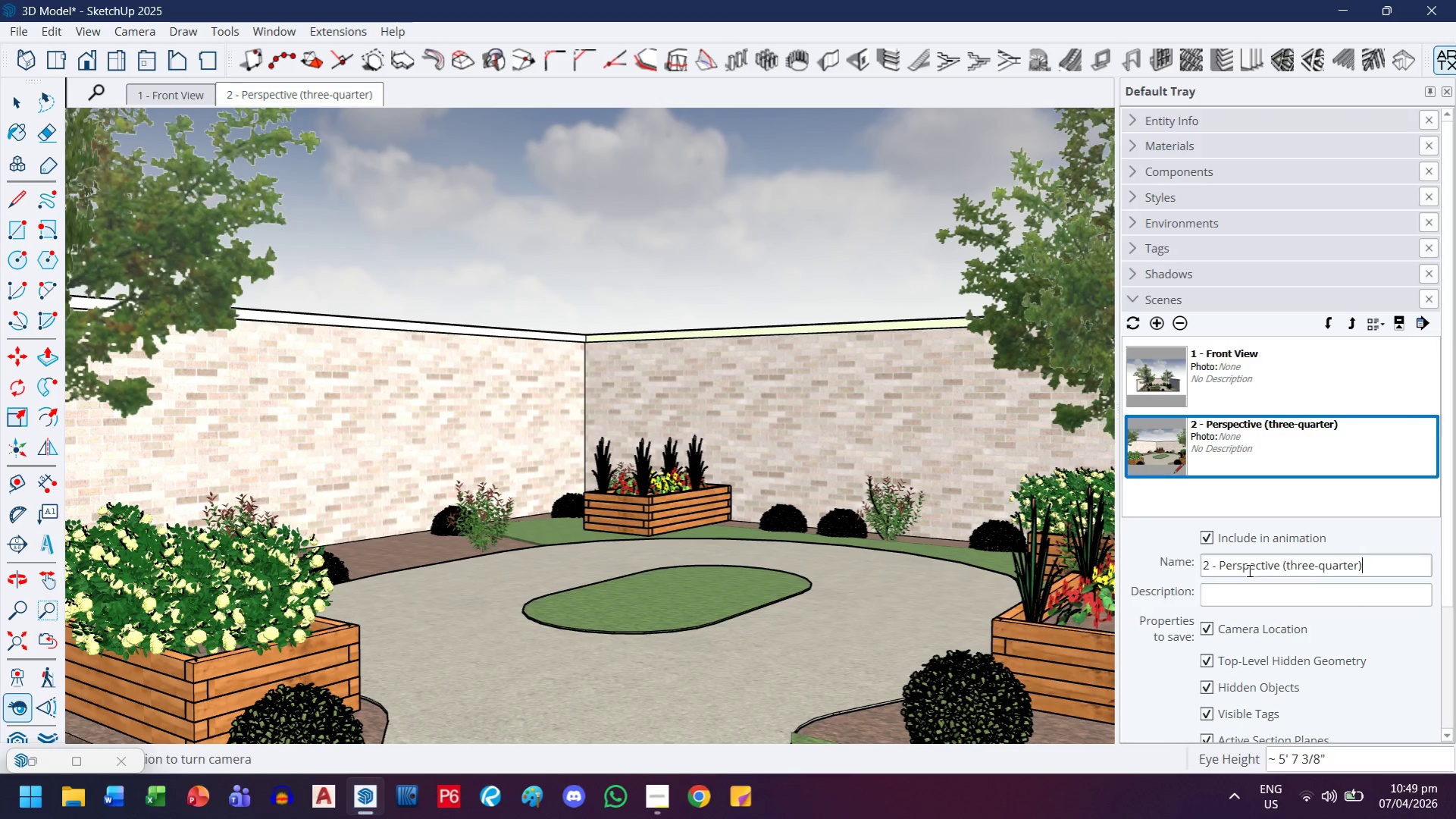 
 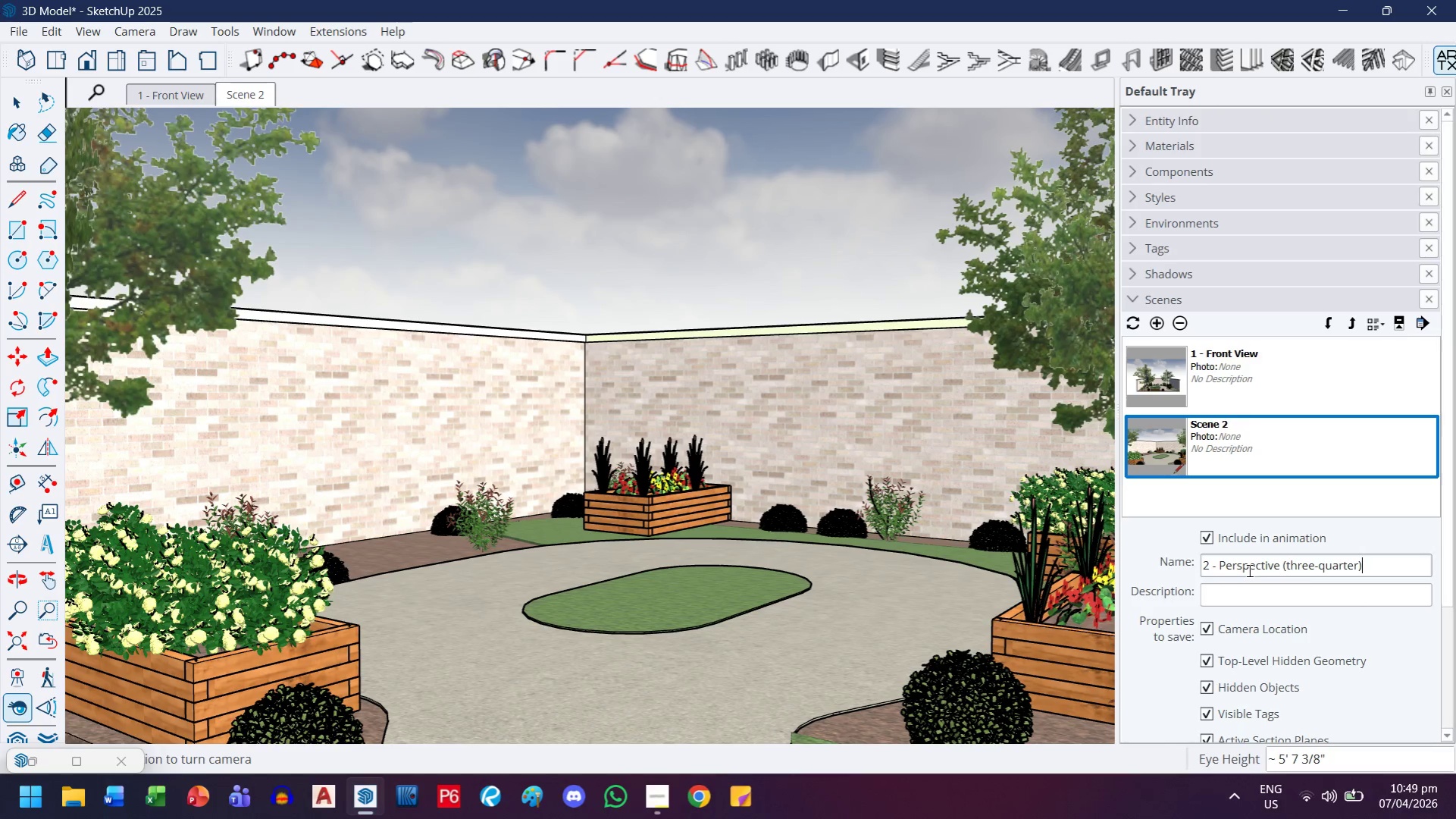 
key(Enter)
 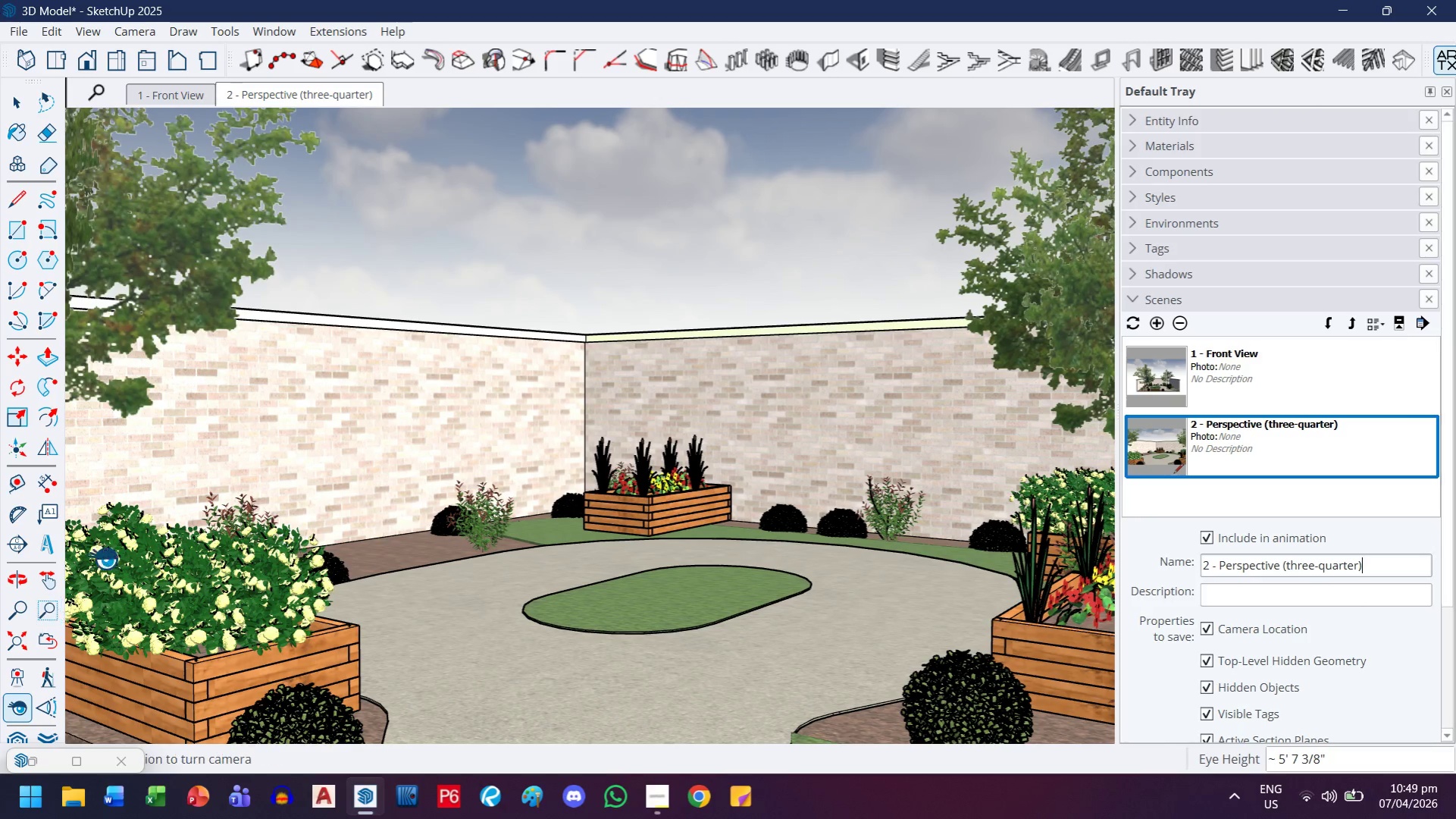 
left_click([20, 63])
 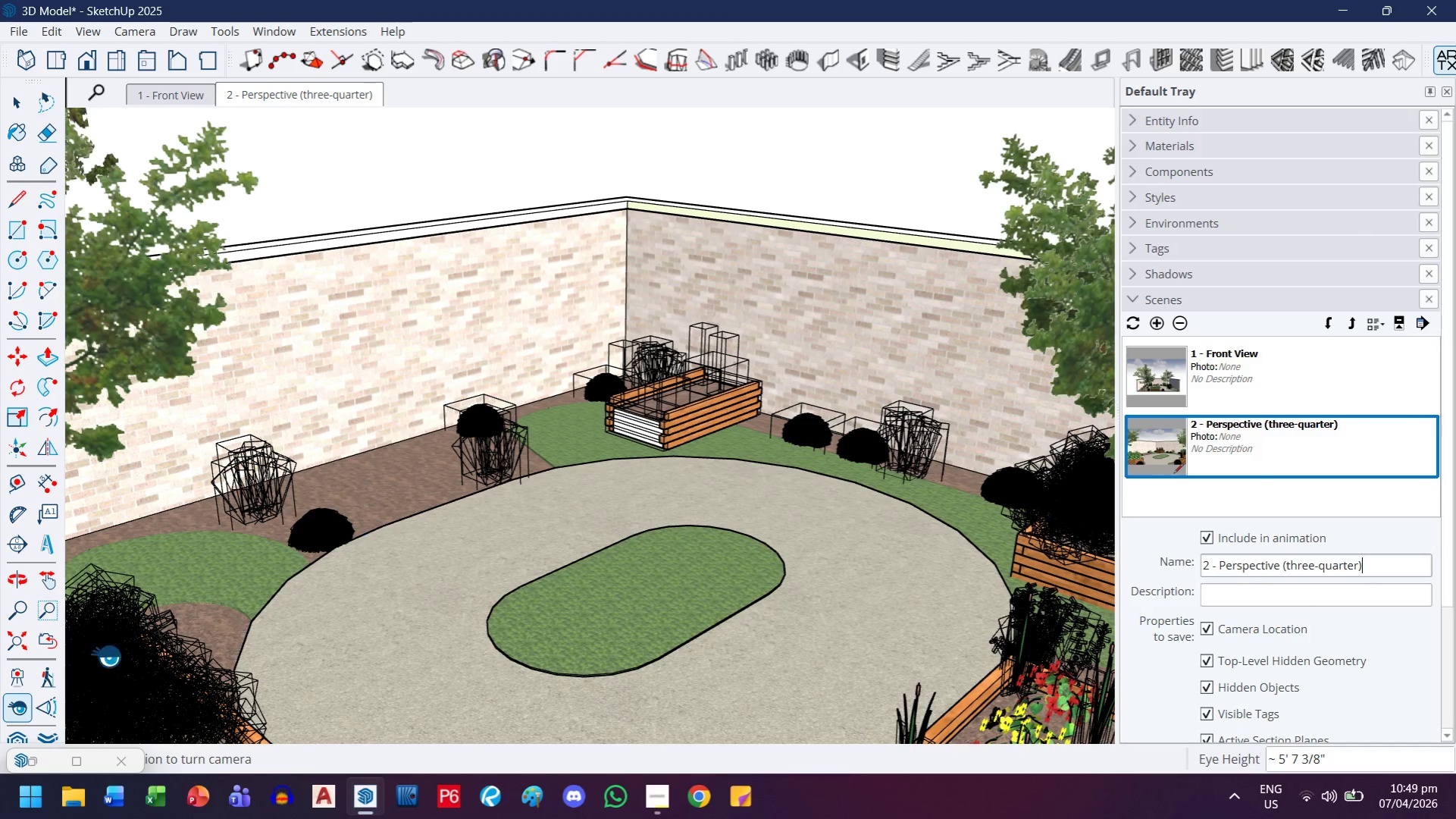 
mouse_move([39, 644])
 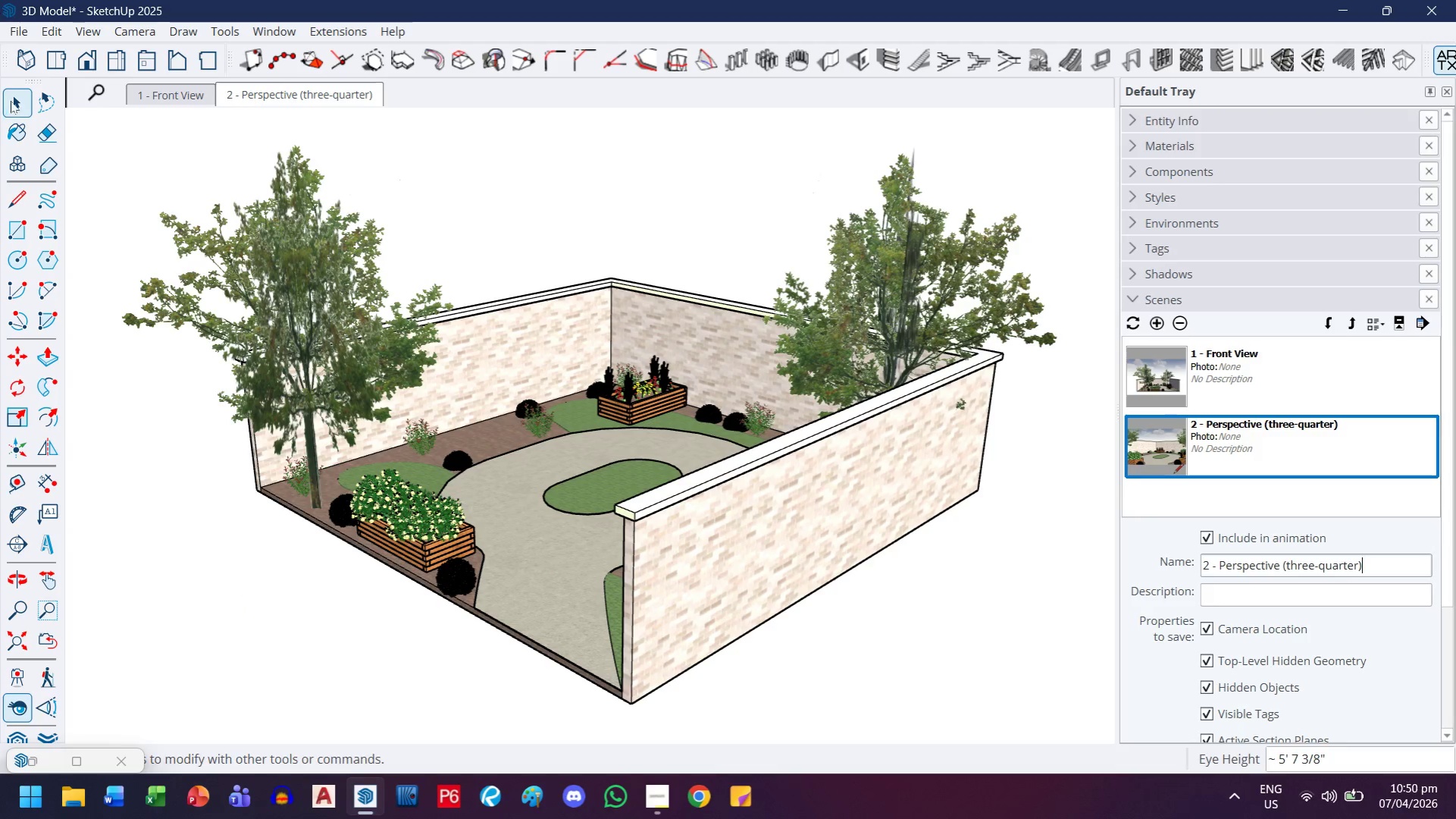 
left_click([26, 66])
 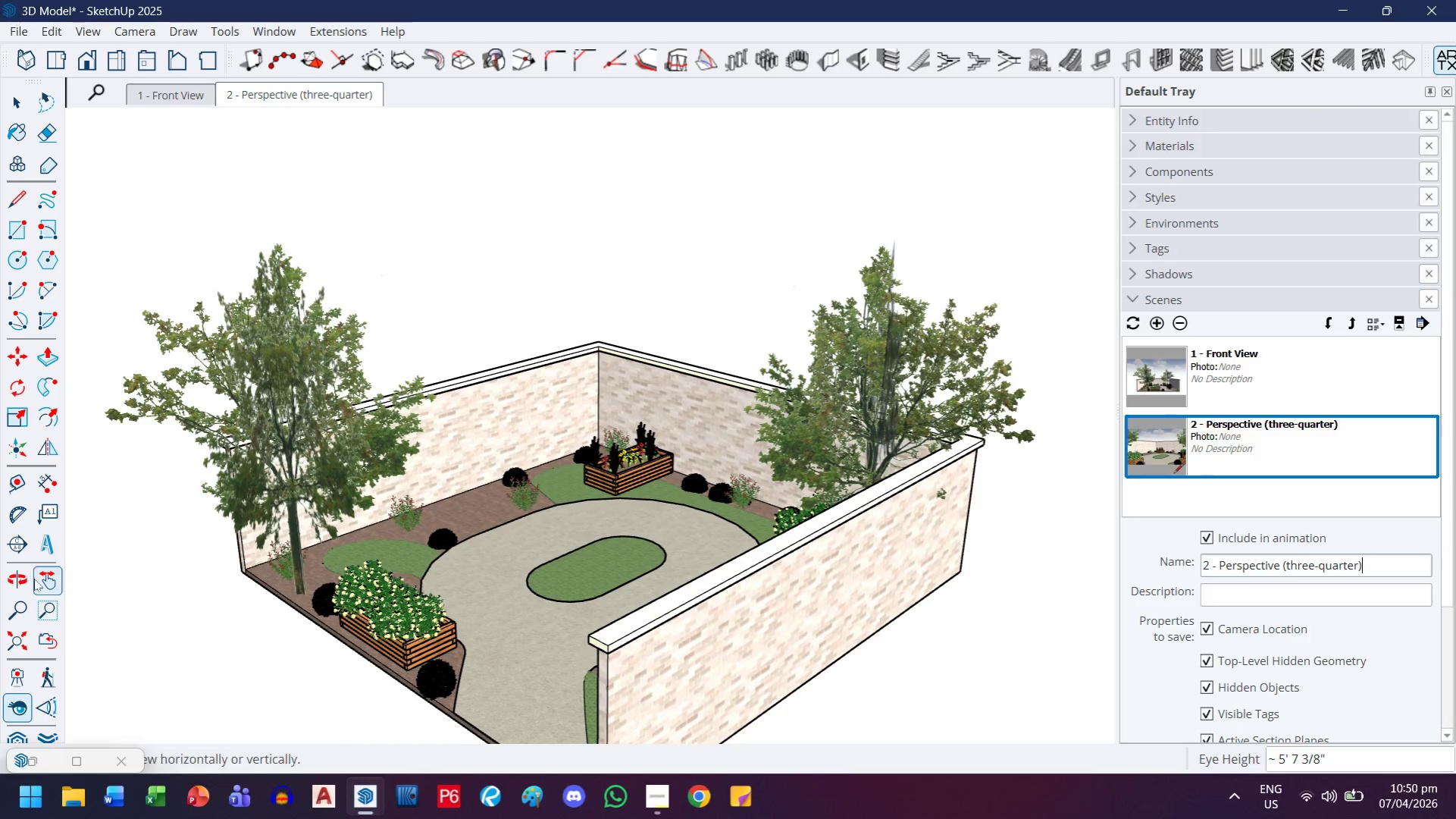 
left_click([6, 639])
 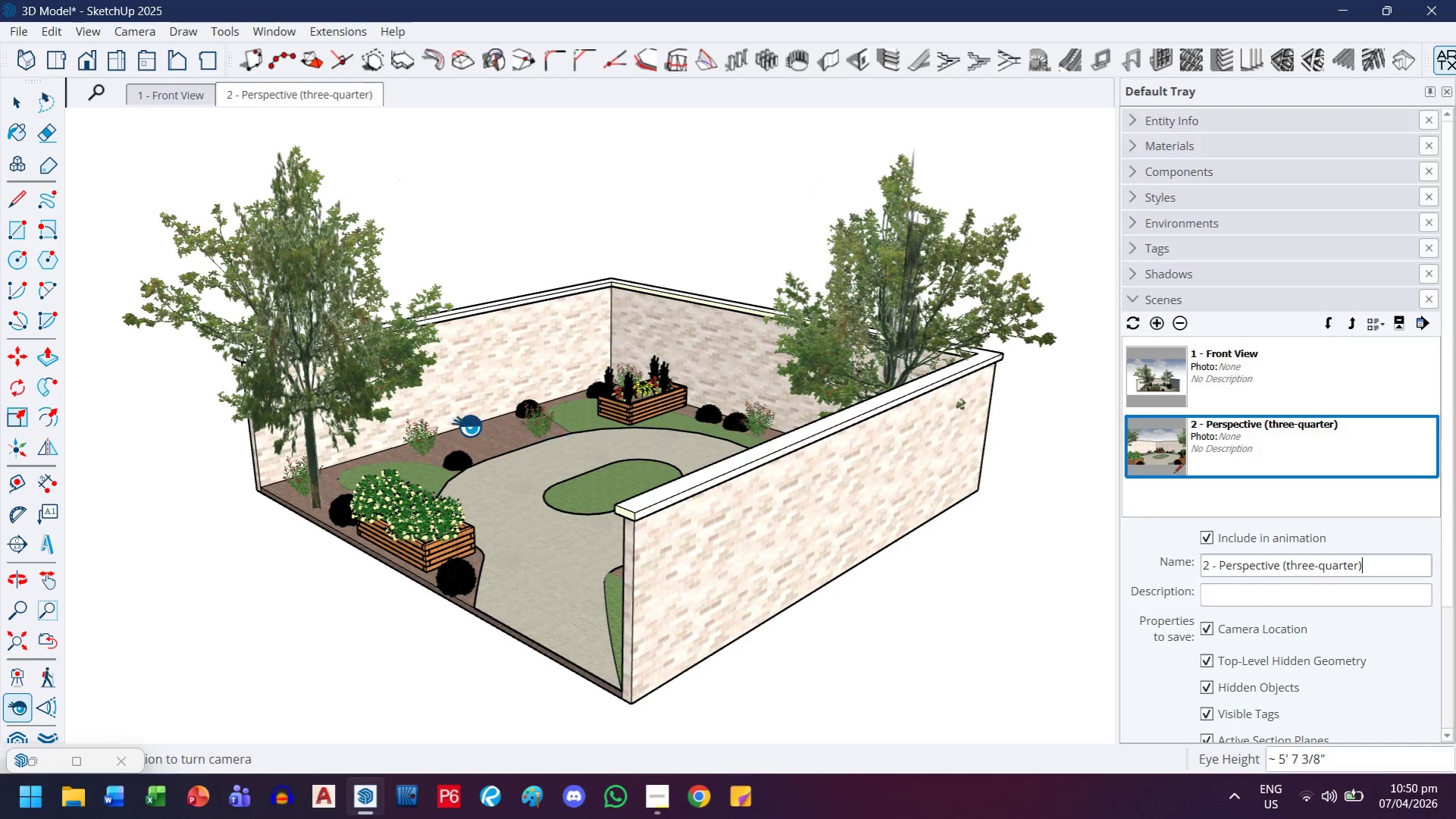 
wait(10.94)
 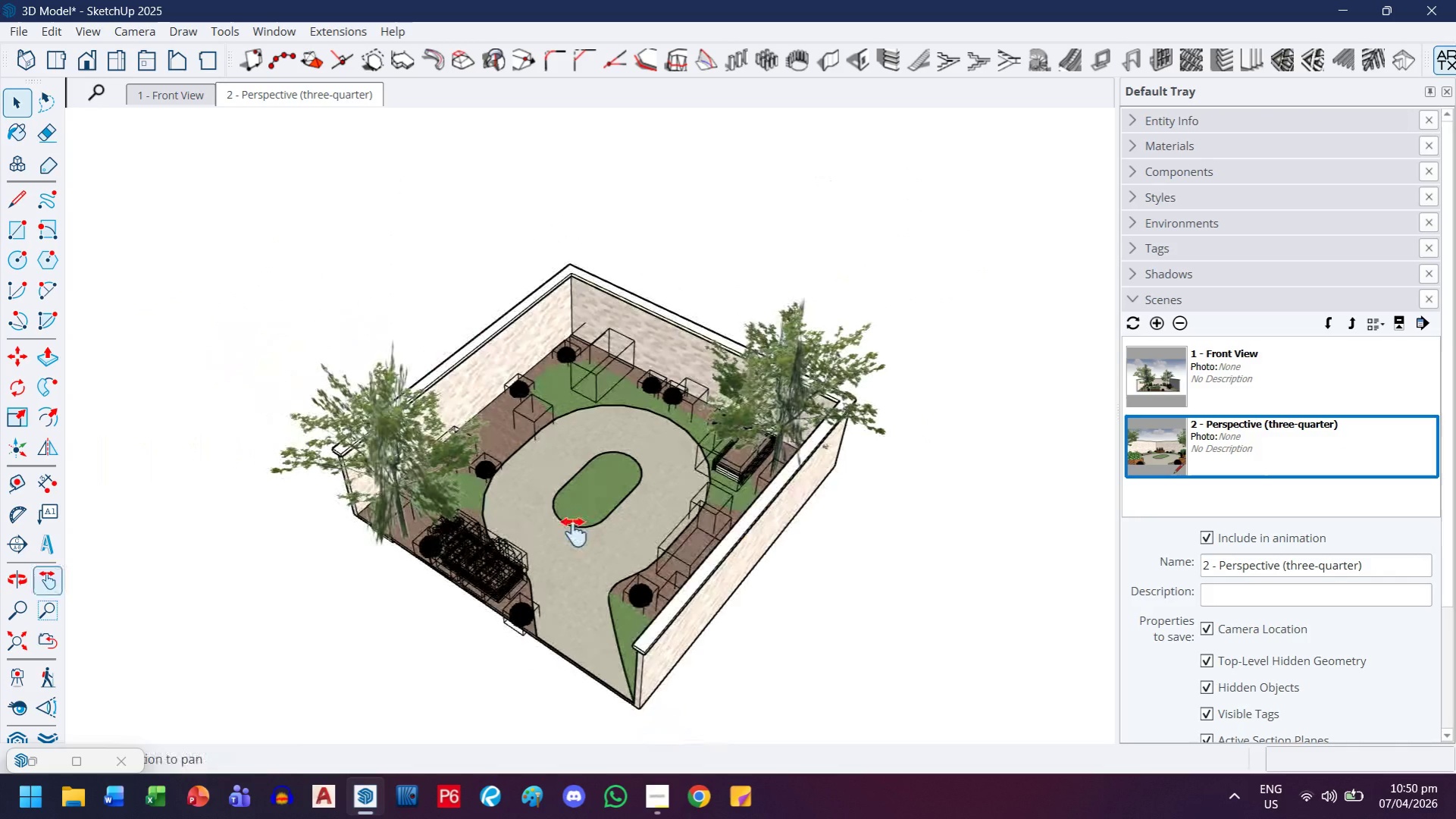 
key(H)
 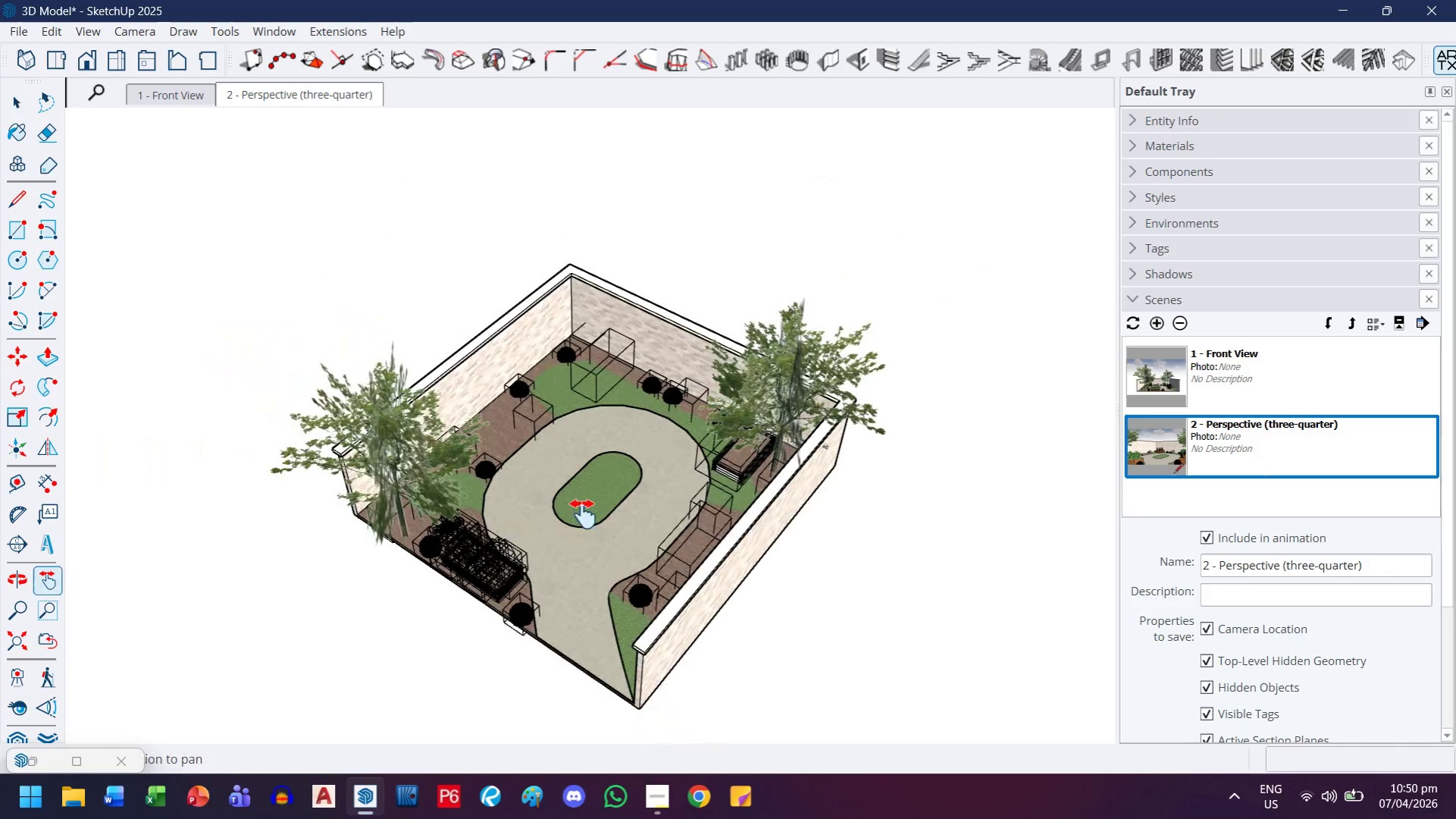 
left_click_drag(start_coordinate=[583, 514], to_coordinate=[568, 474])
 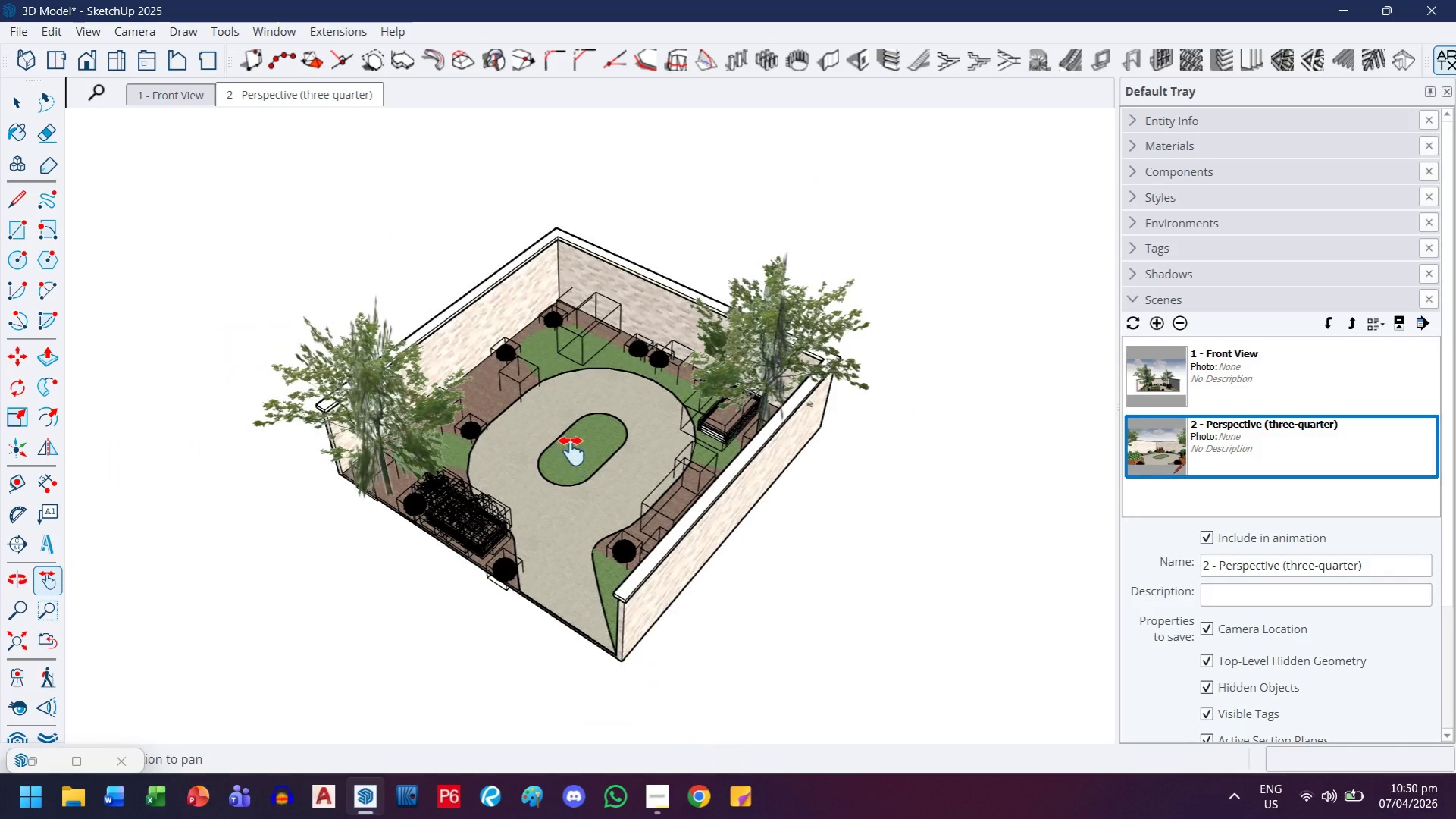 
scroll: coordinate [556, 516], scroll_direction: down, amount: 4.0
 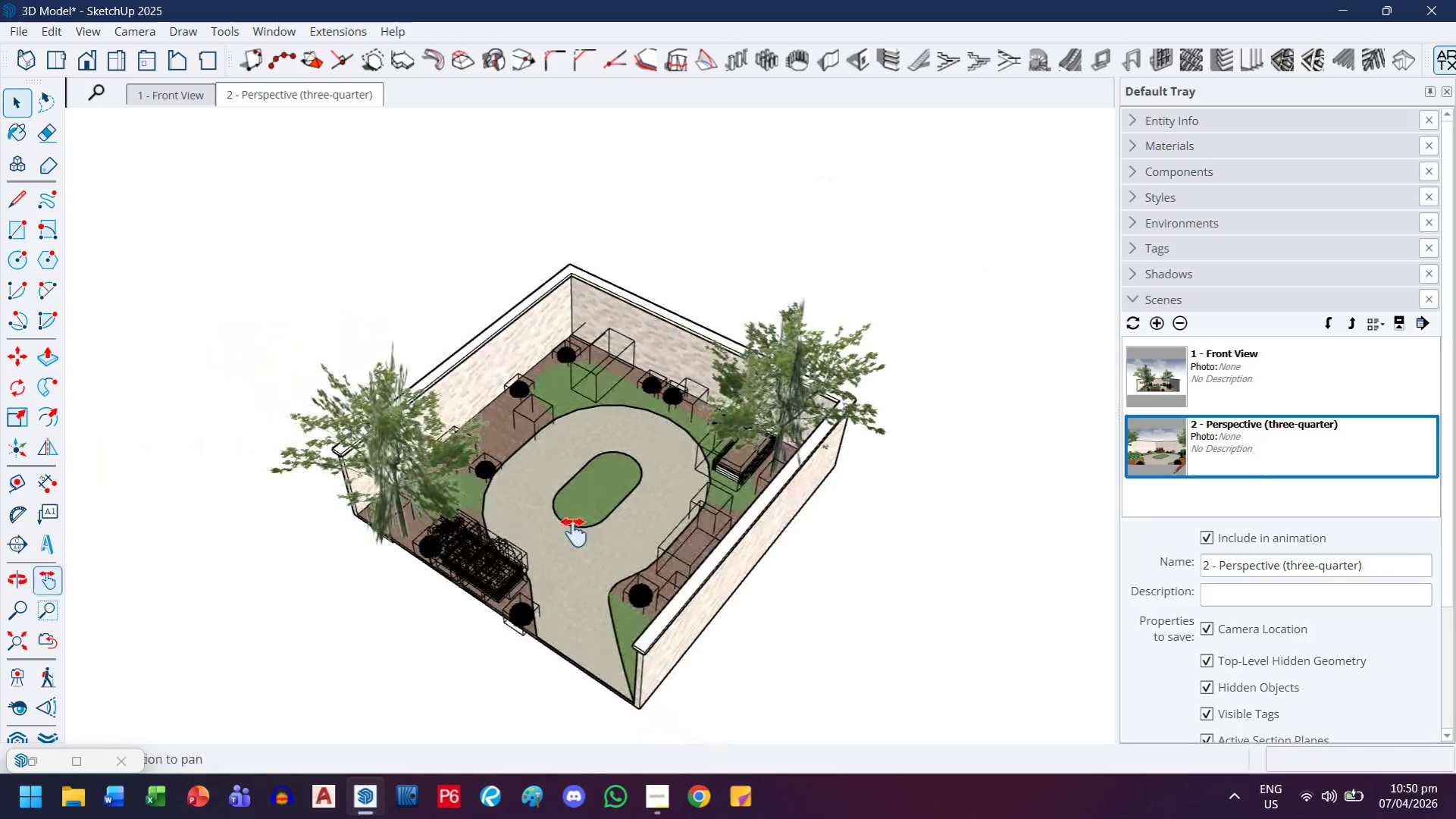 
scroll: coordinate [565, 419], scroll_direction: up, amount: 4.0
 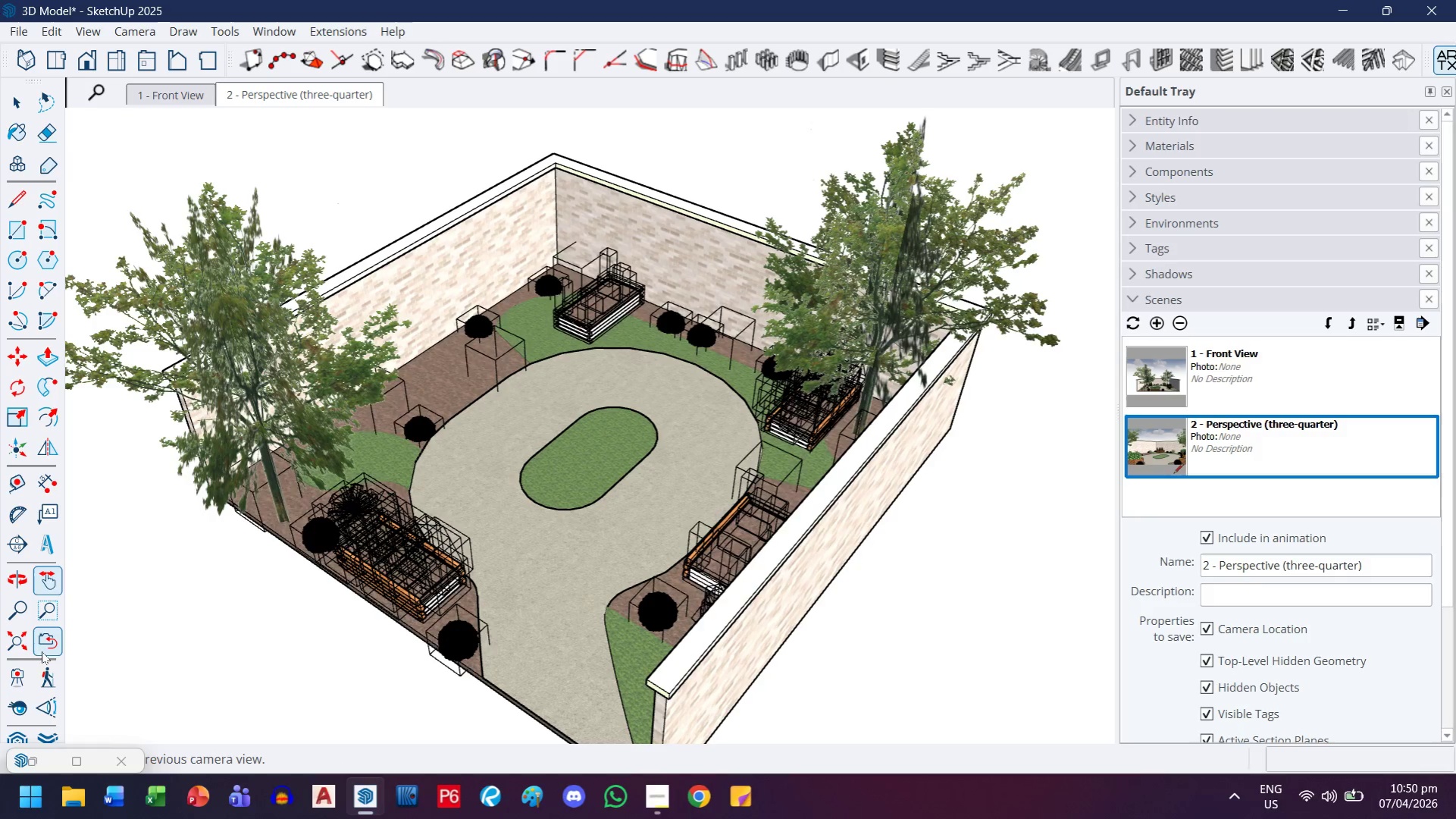 
left_click([24, 646])
 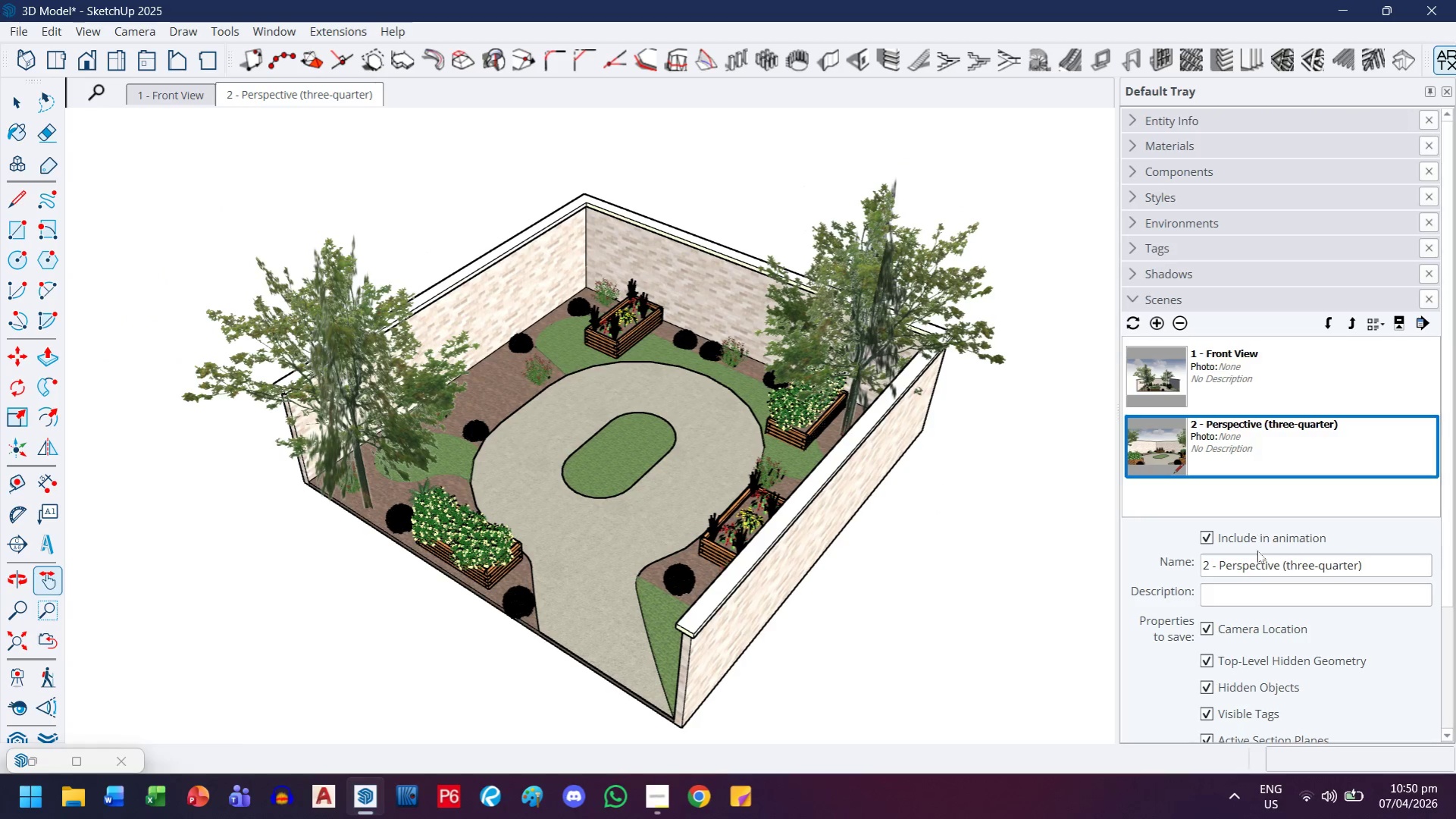 
left_click([1160, 325])
 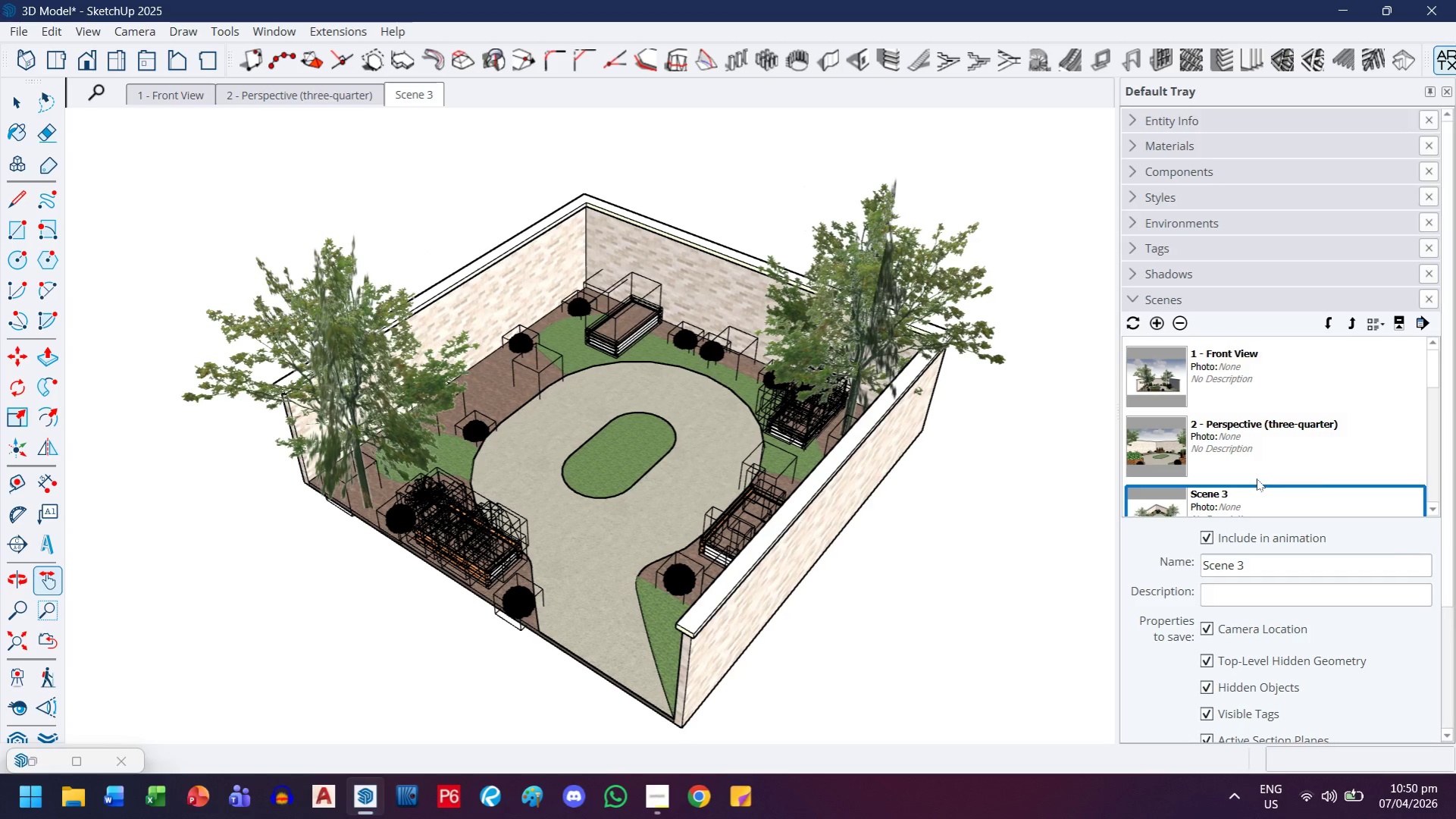 
left_click_drag(start_coordinate=[1290, 569], to_coordinate=[1149, 564])
 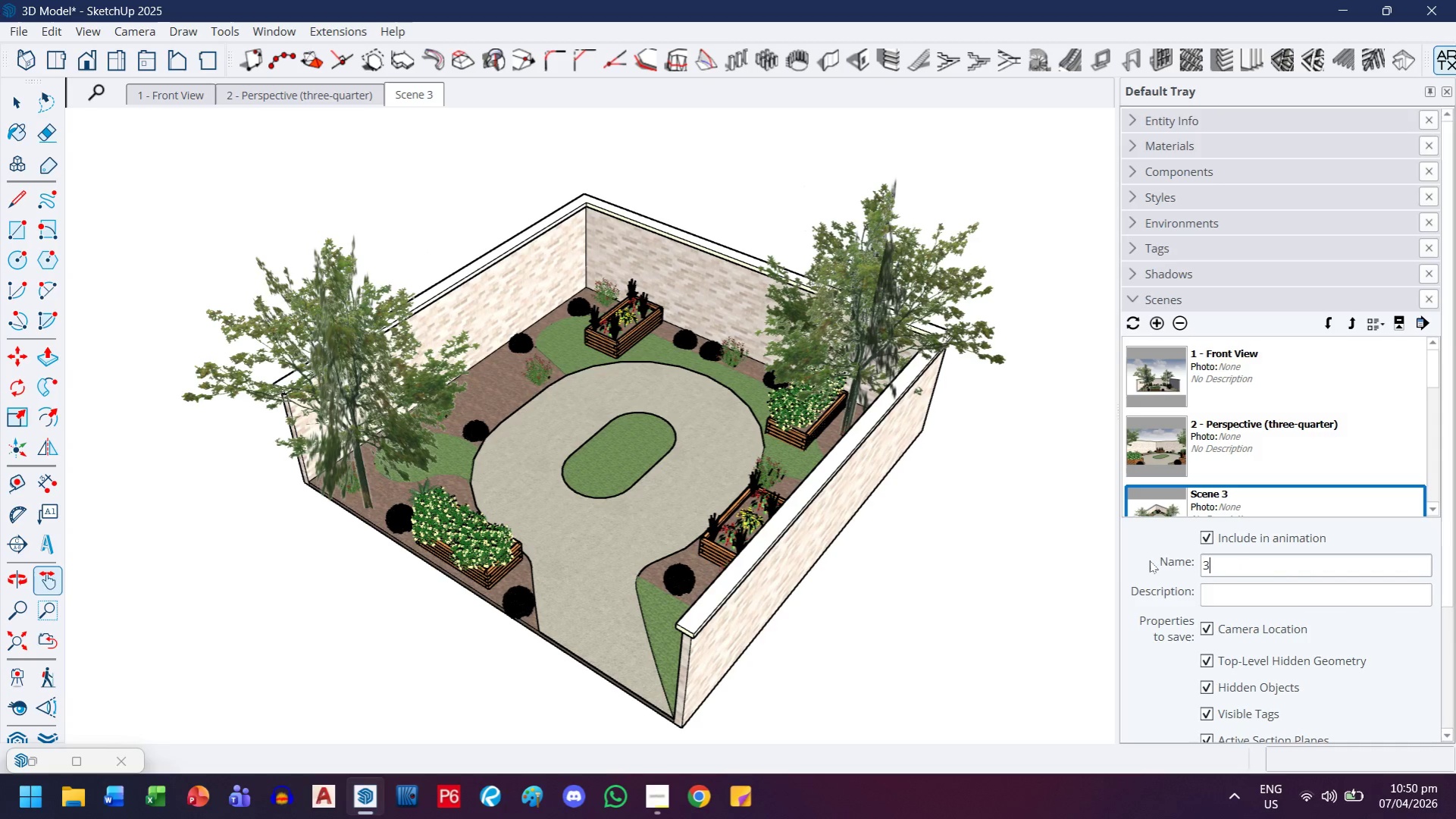 
type(3 - Perspective (Bird's Ey)
key(Backspace)
key(Backspace)
key(Backspace)
key(Backspace)
key(Backspace)
type(bird's eye))
 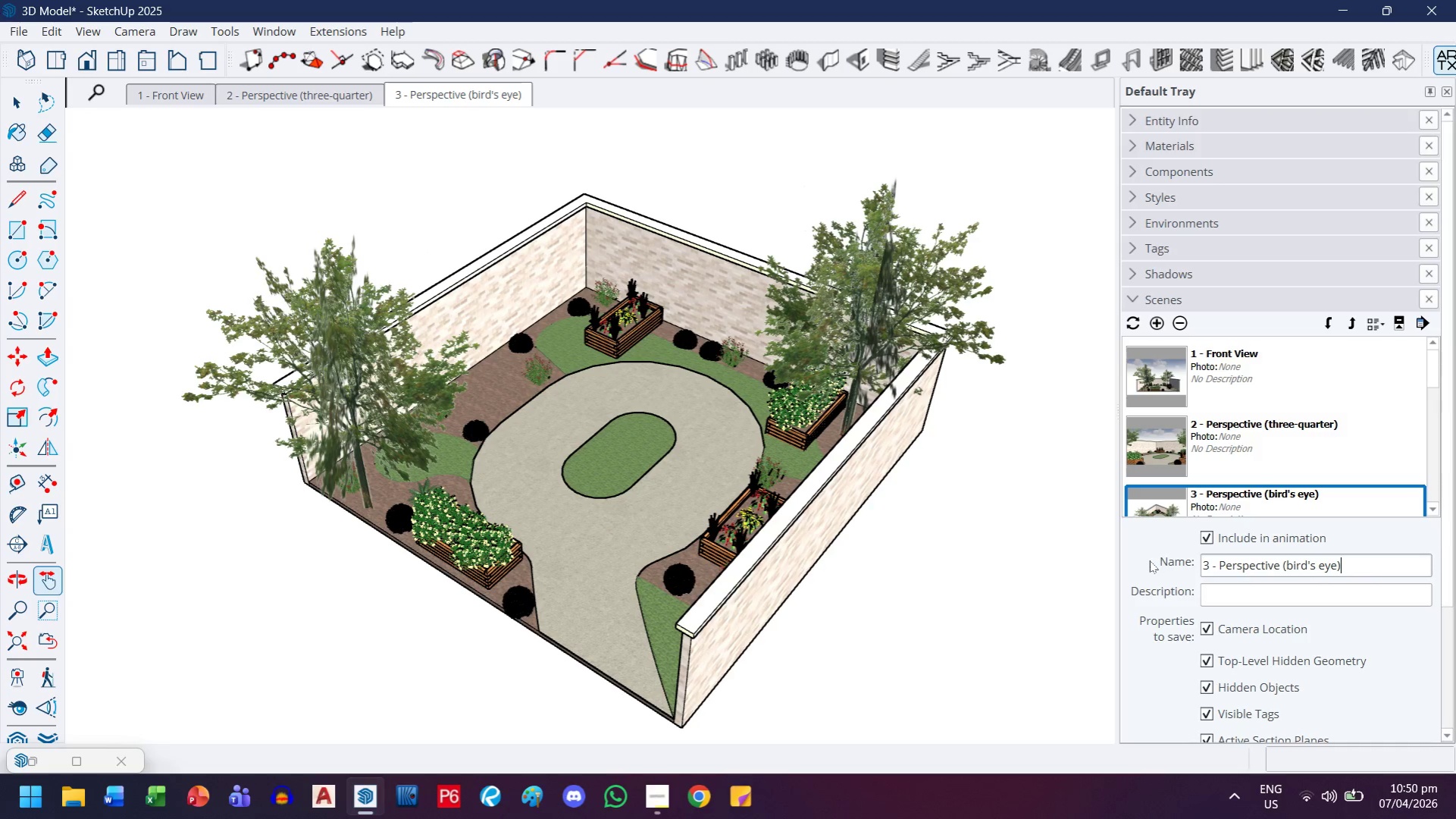 
 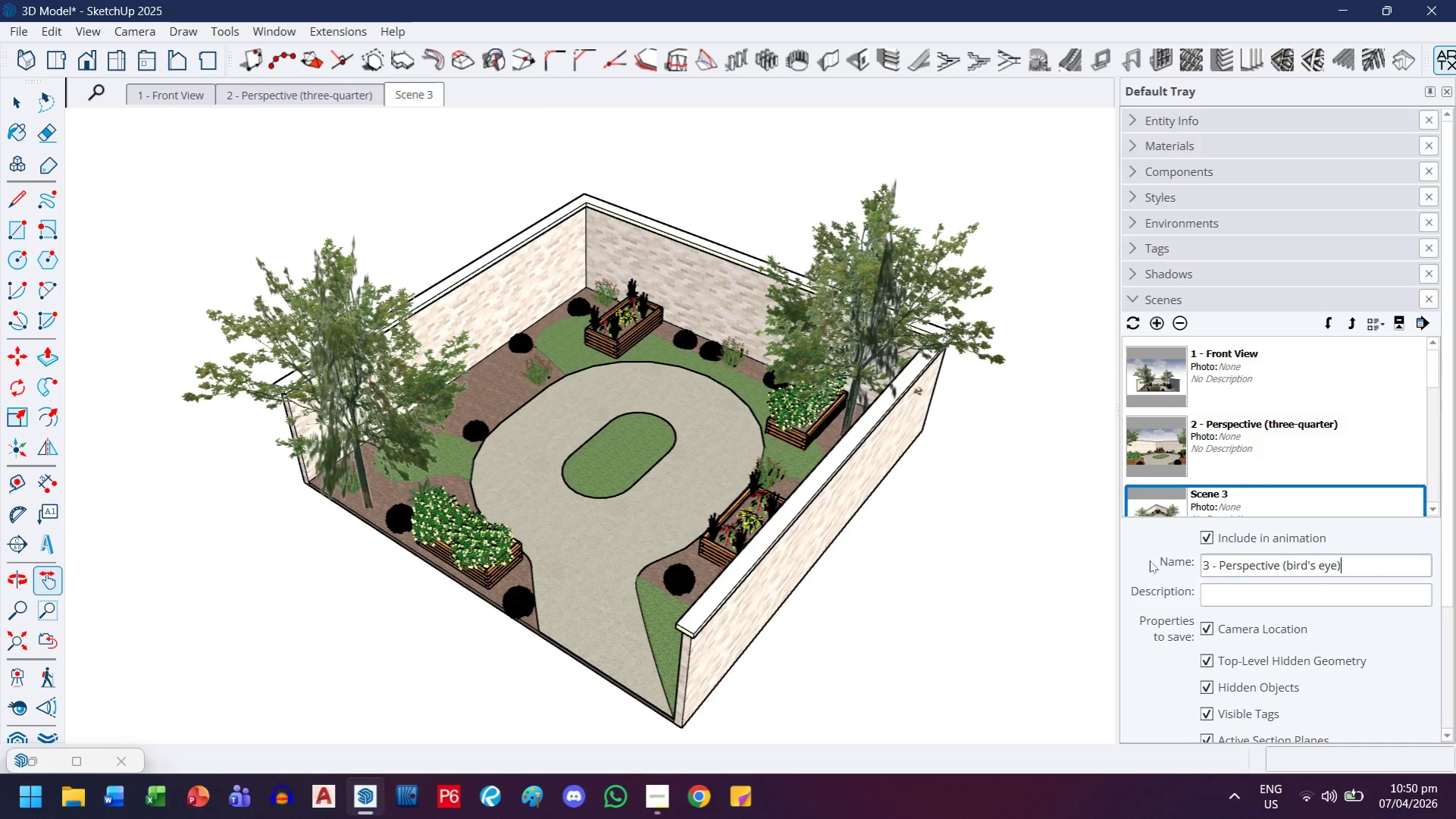 
key(Enter)
 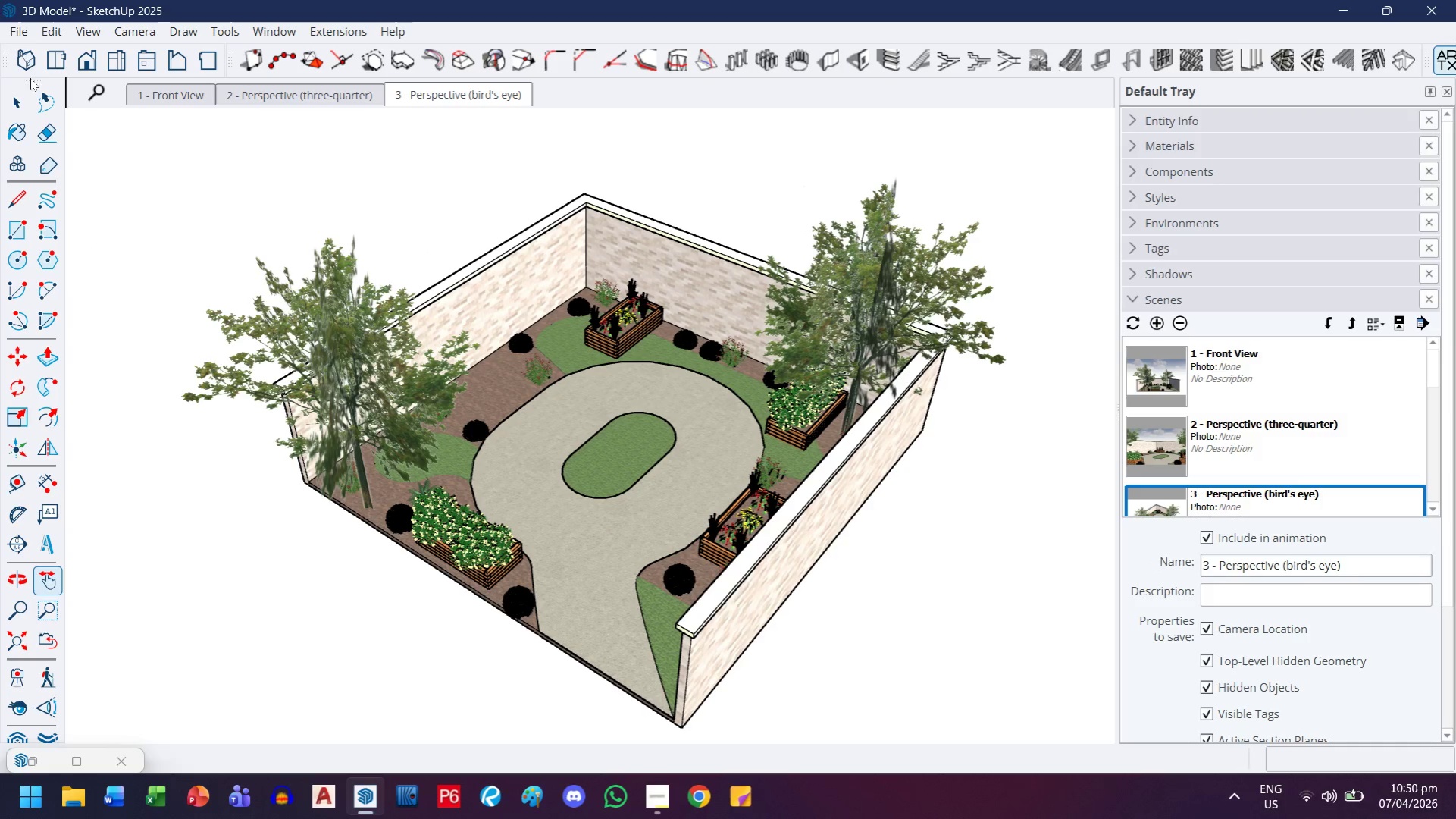 
left_click([17, 36])
 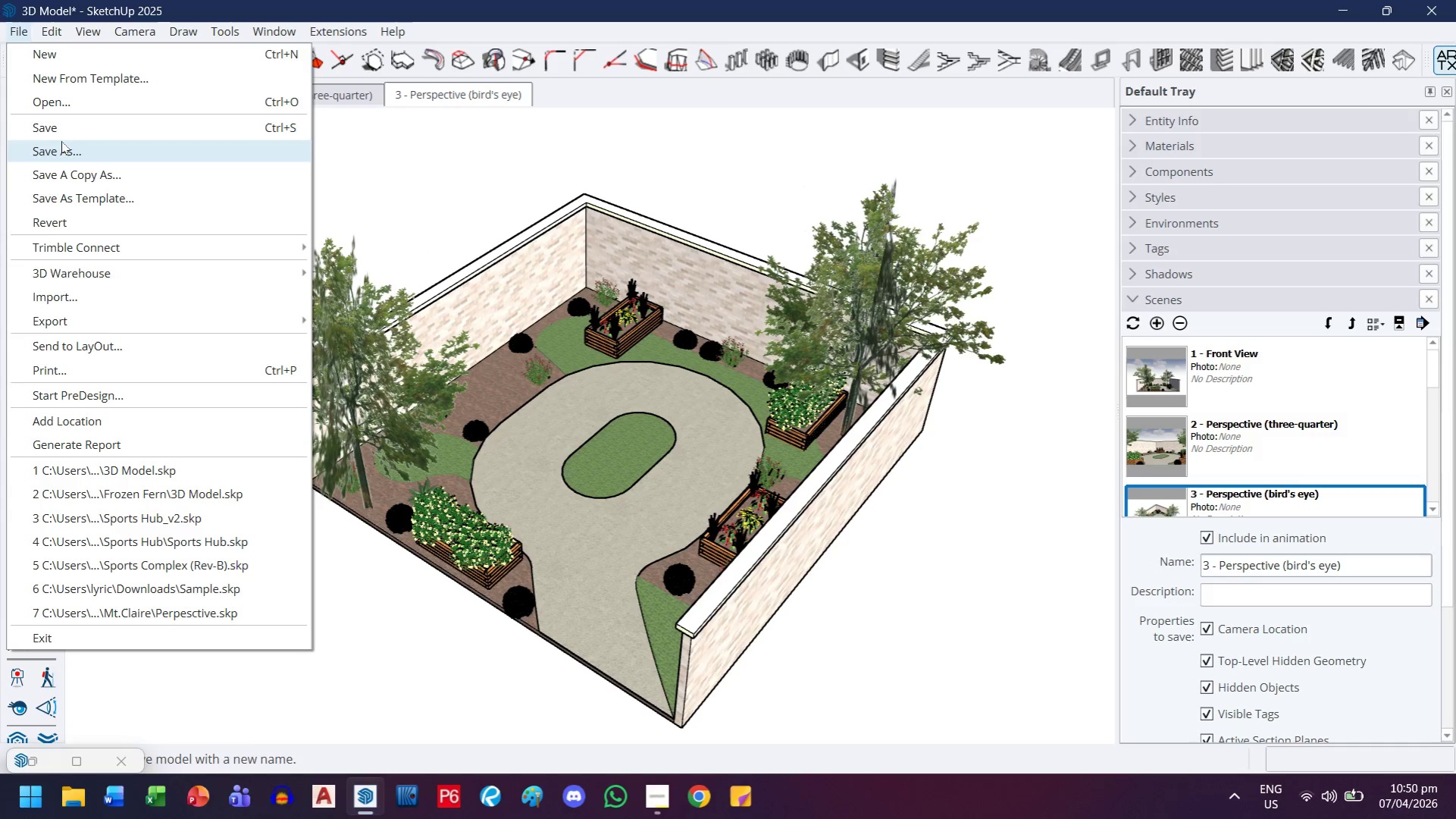 
left_click([64, 131])
 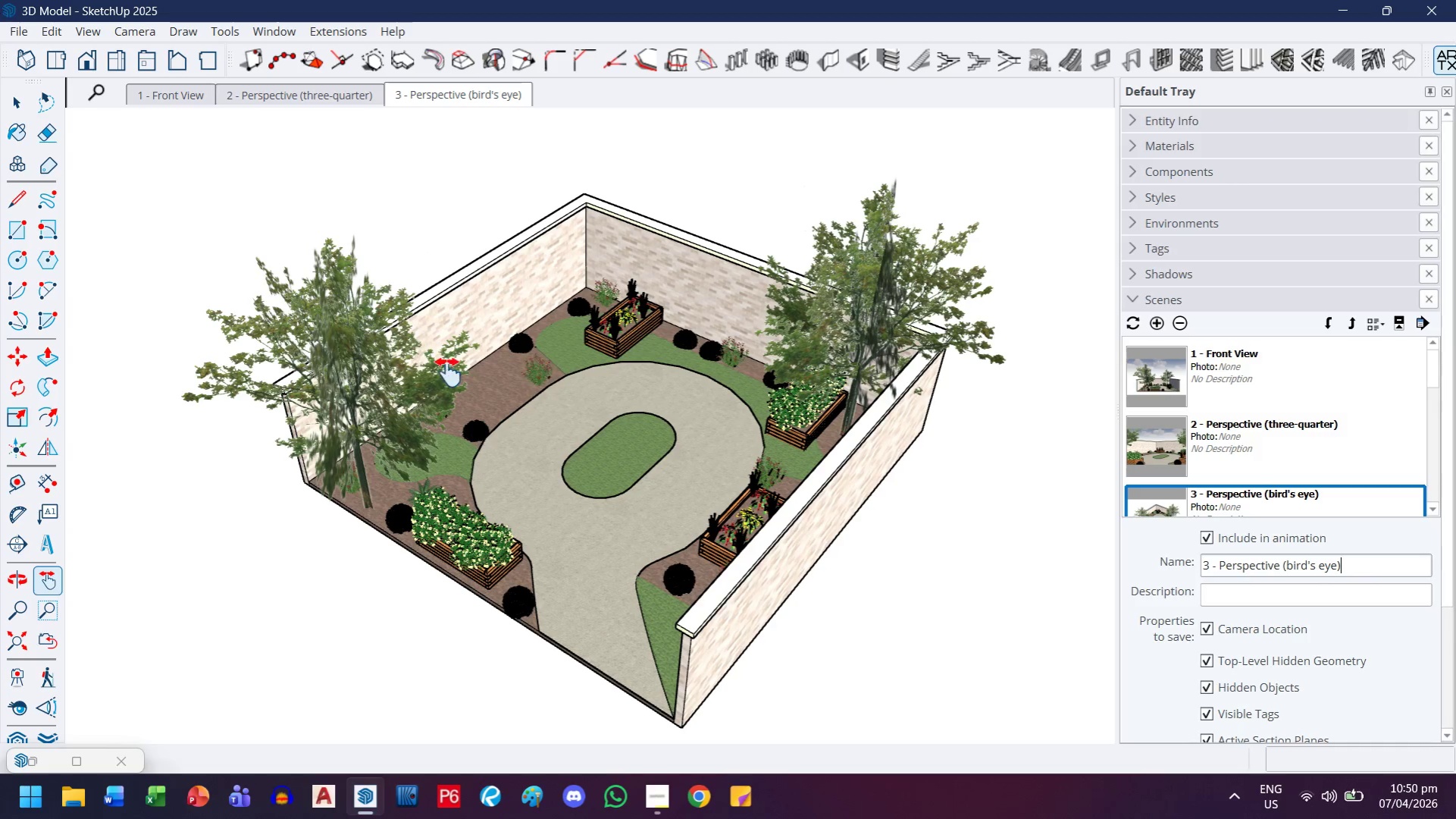 
left_click([168, 105])
 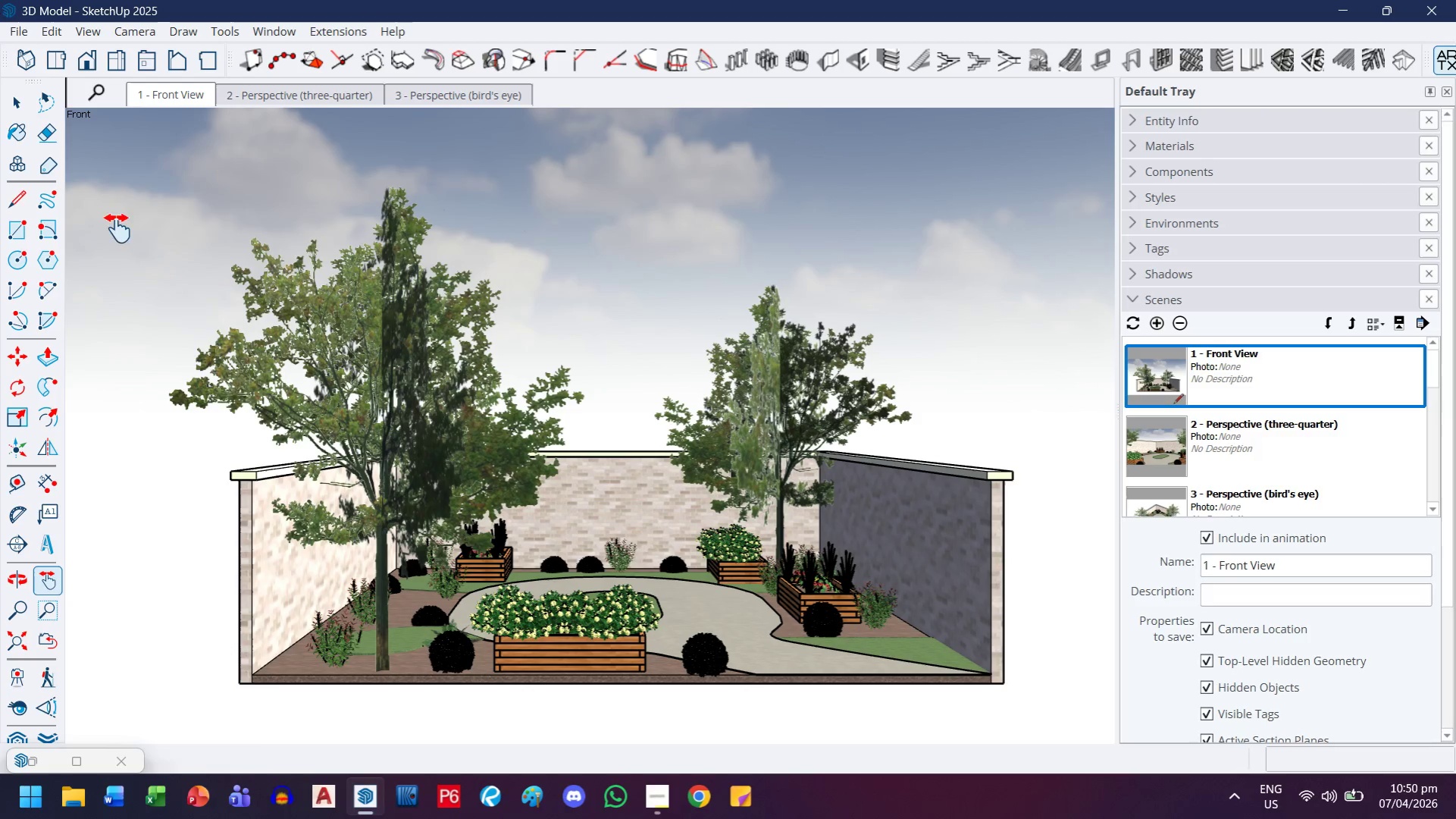 
wait(5.16)
 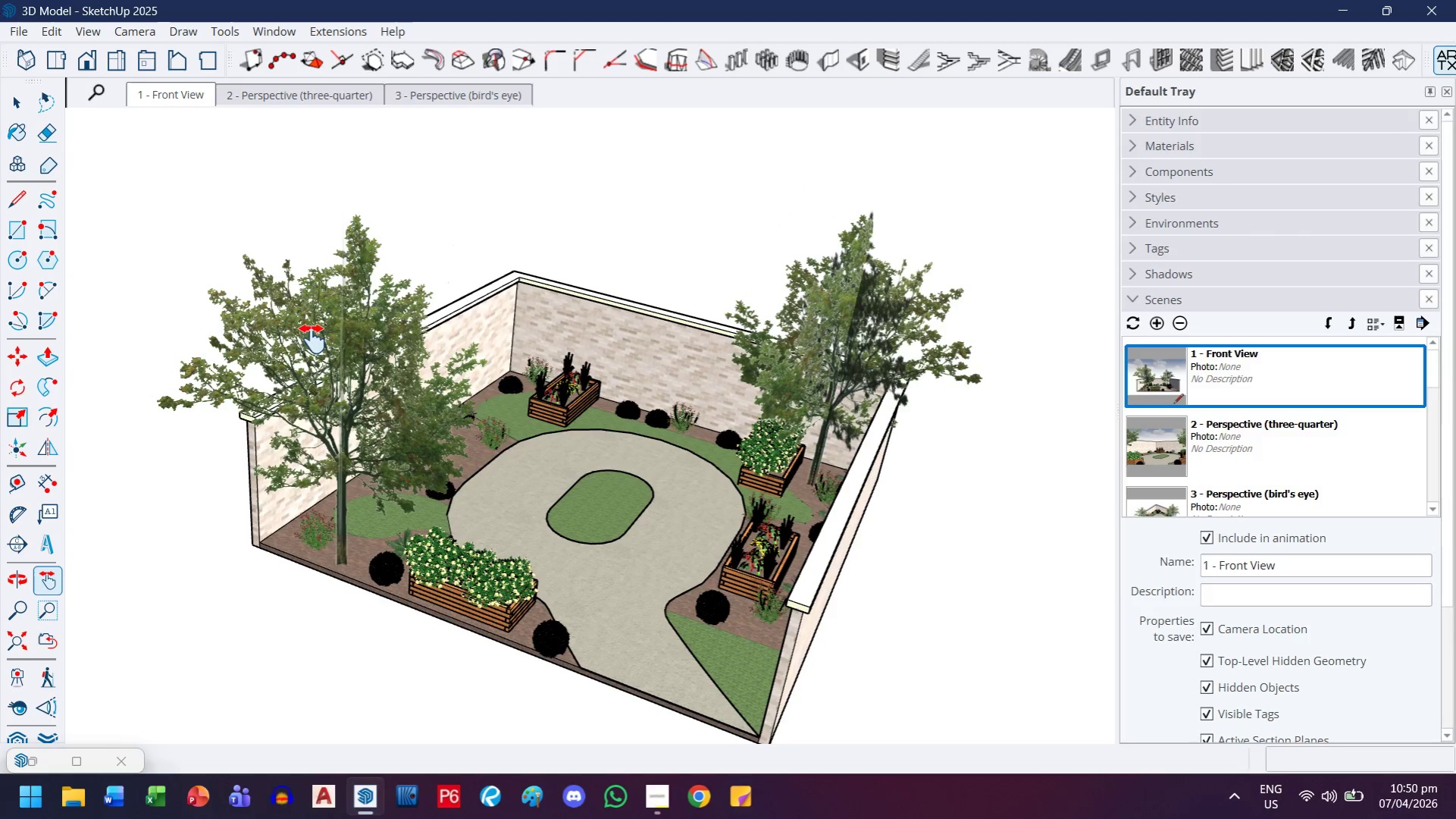 
left_click([9, 26])
 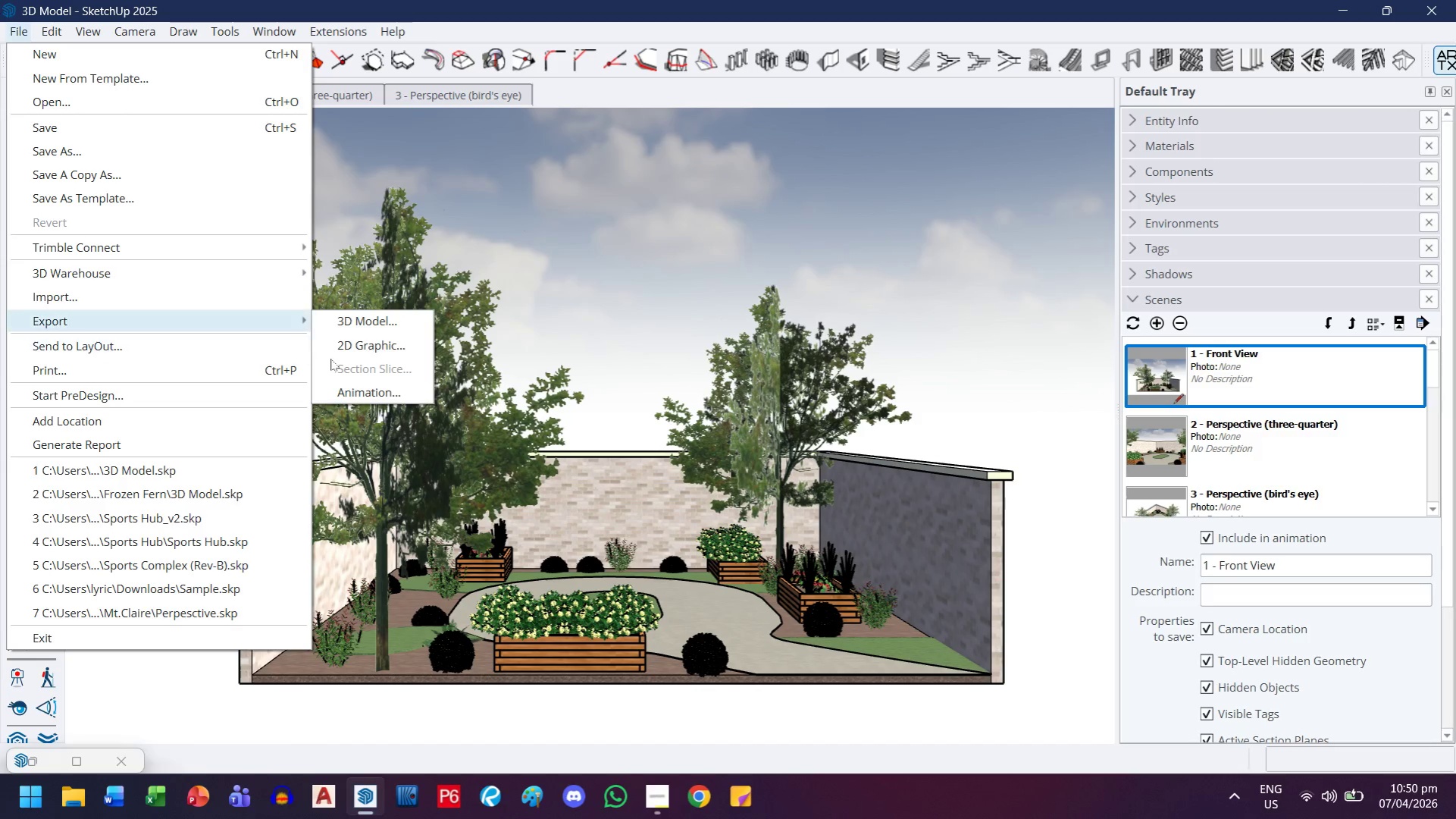 
left_click([337, 353])
 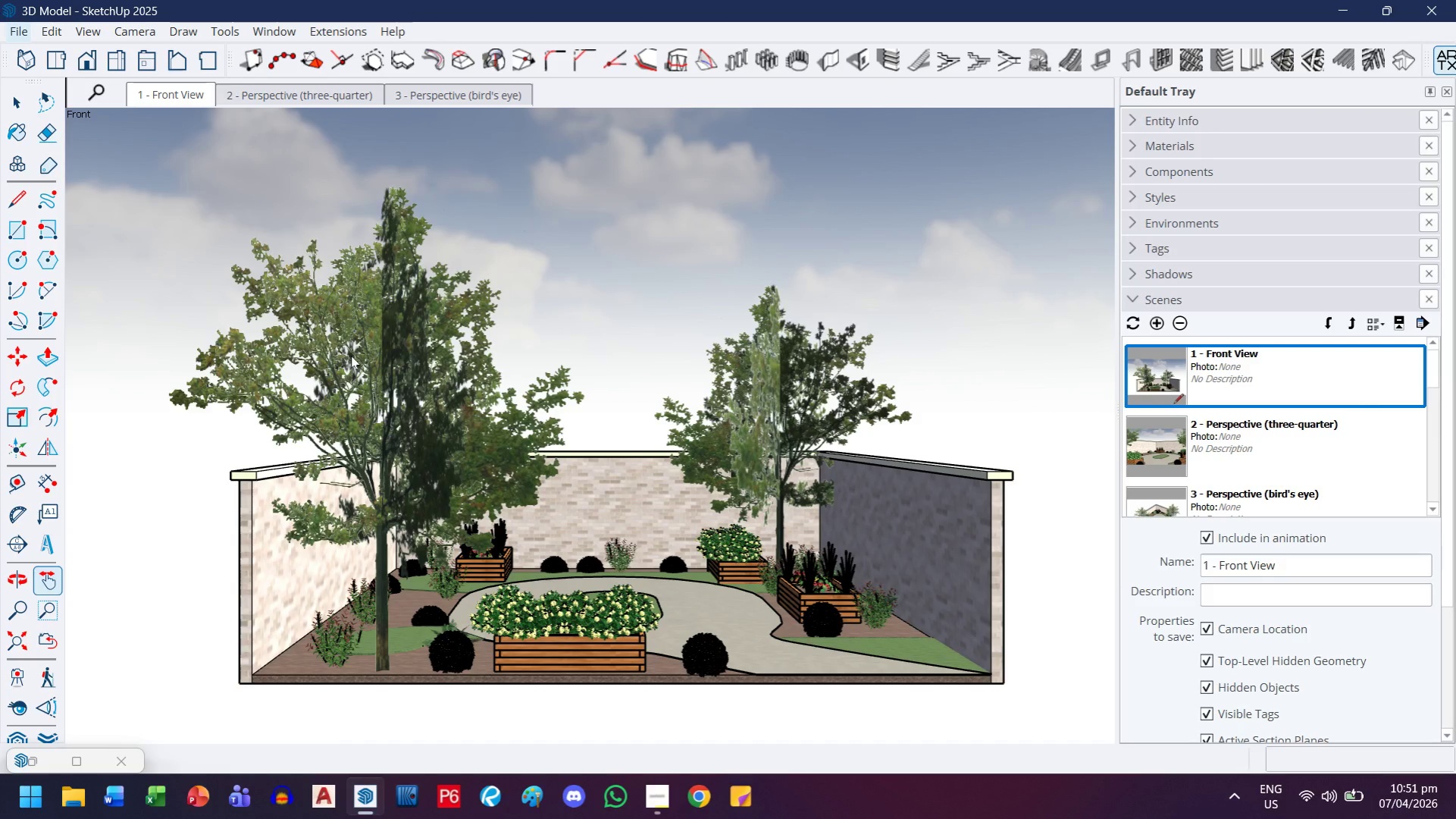 
wait(9.03)
 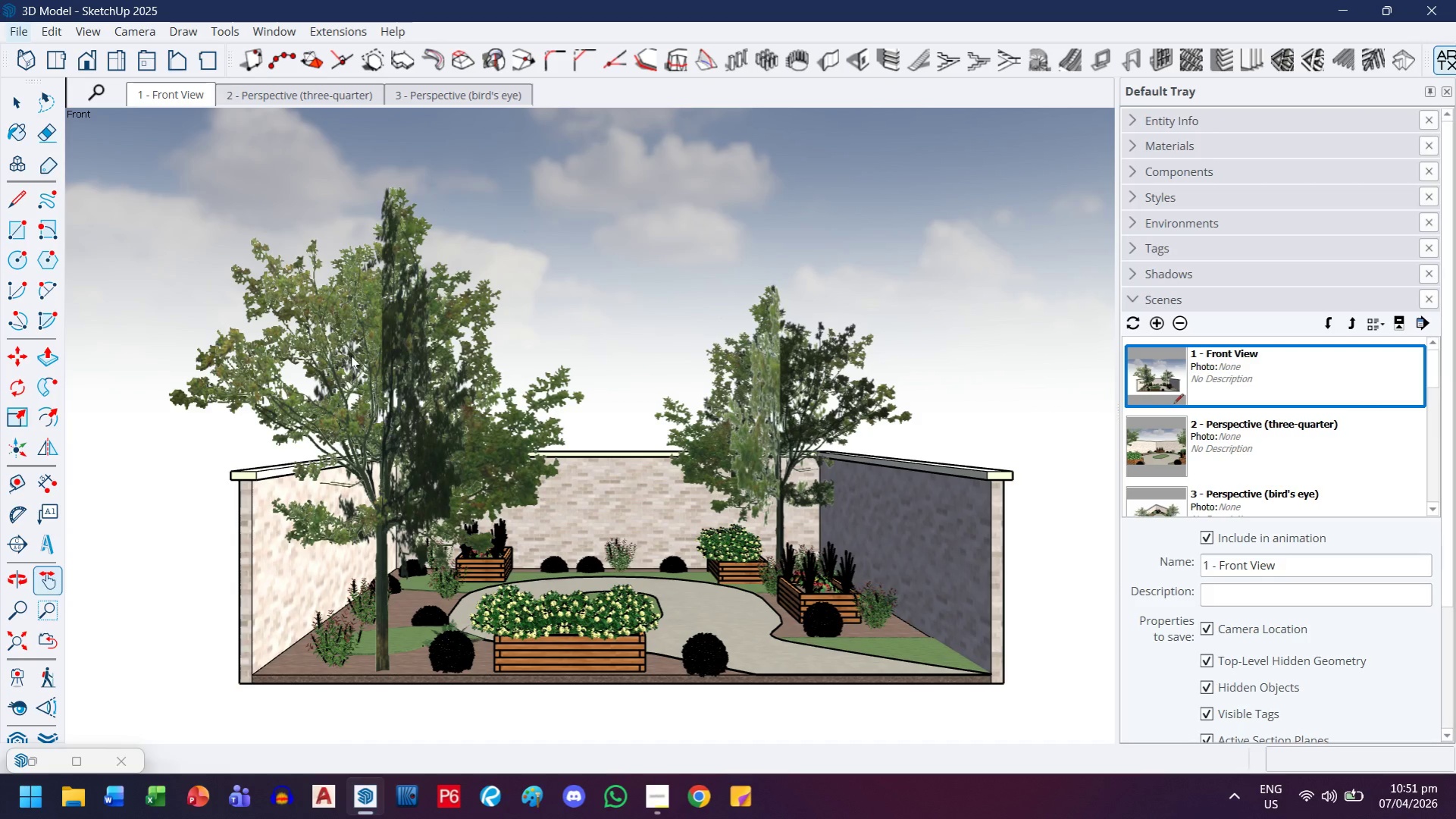 
type(Render 1 - Front View)
 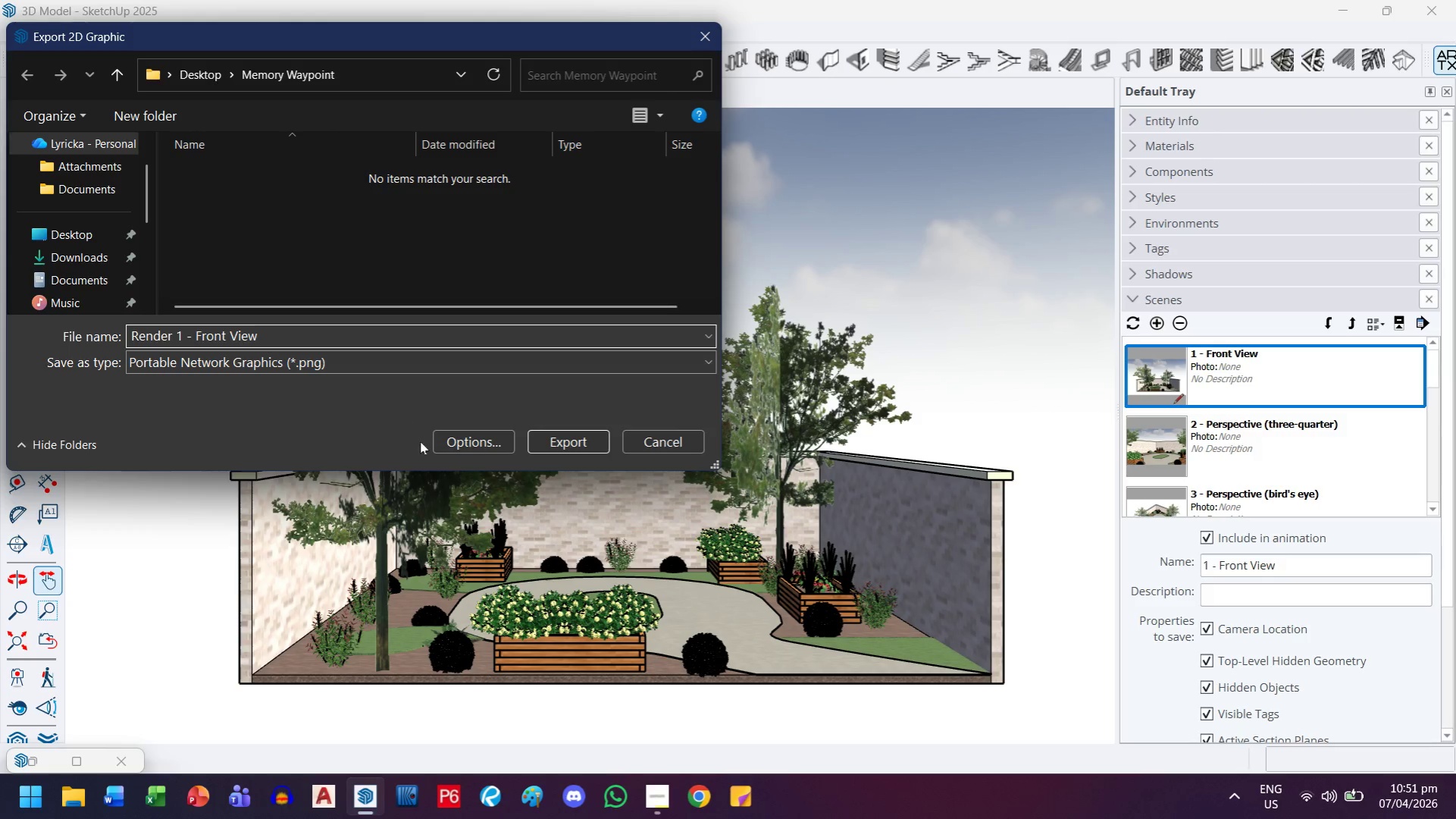 
left_click([457, 431])
 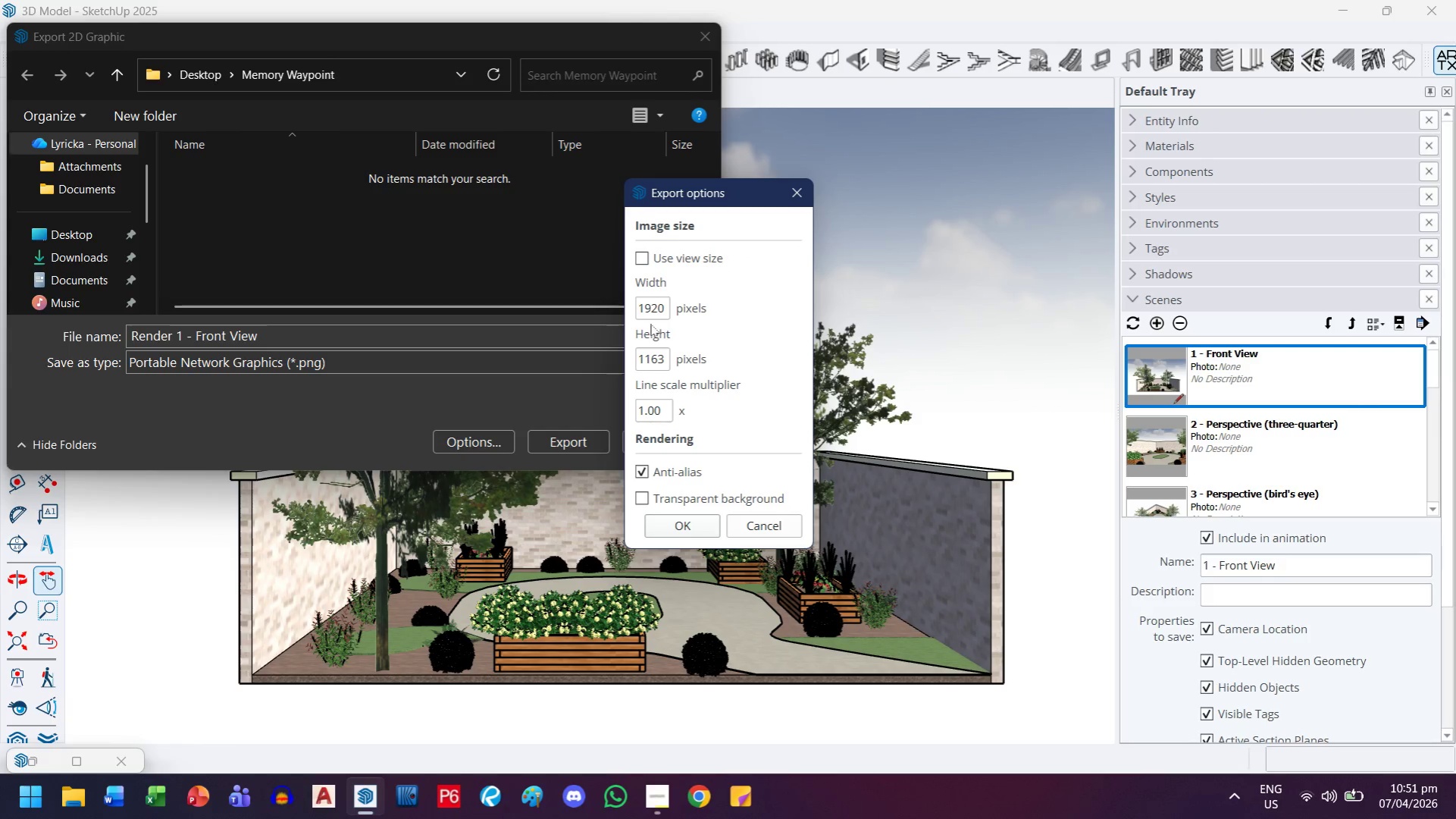 
double_click([654, 314])
 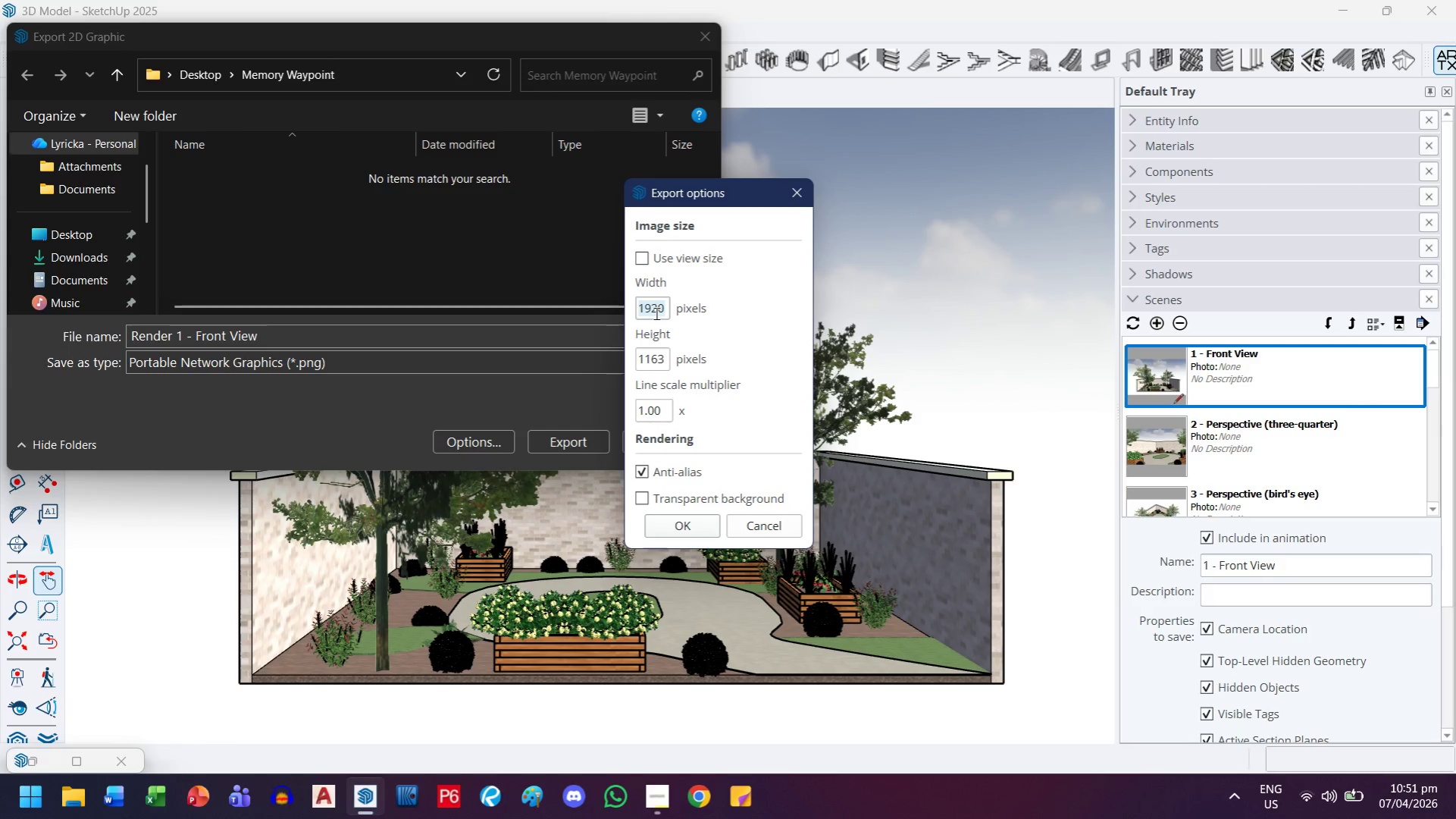 
type(1920)
 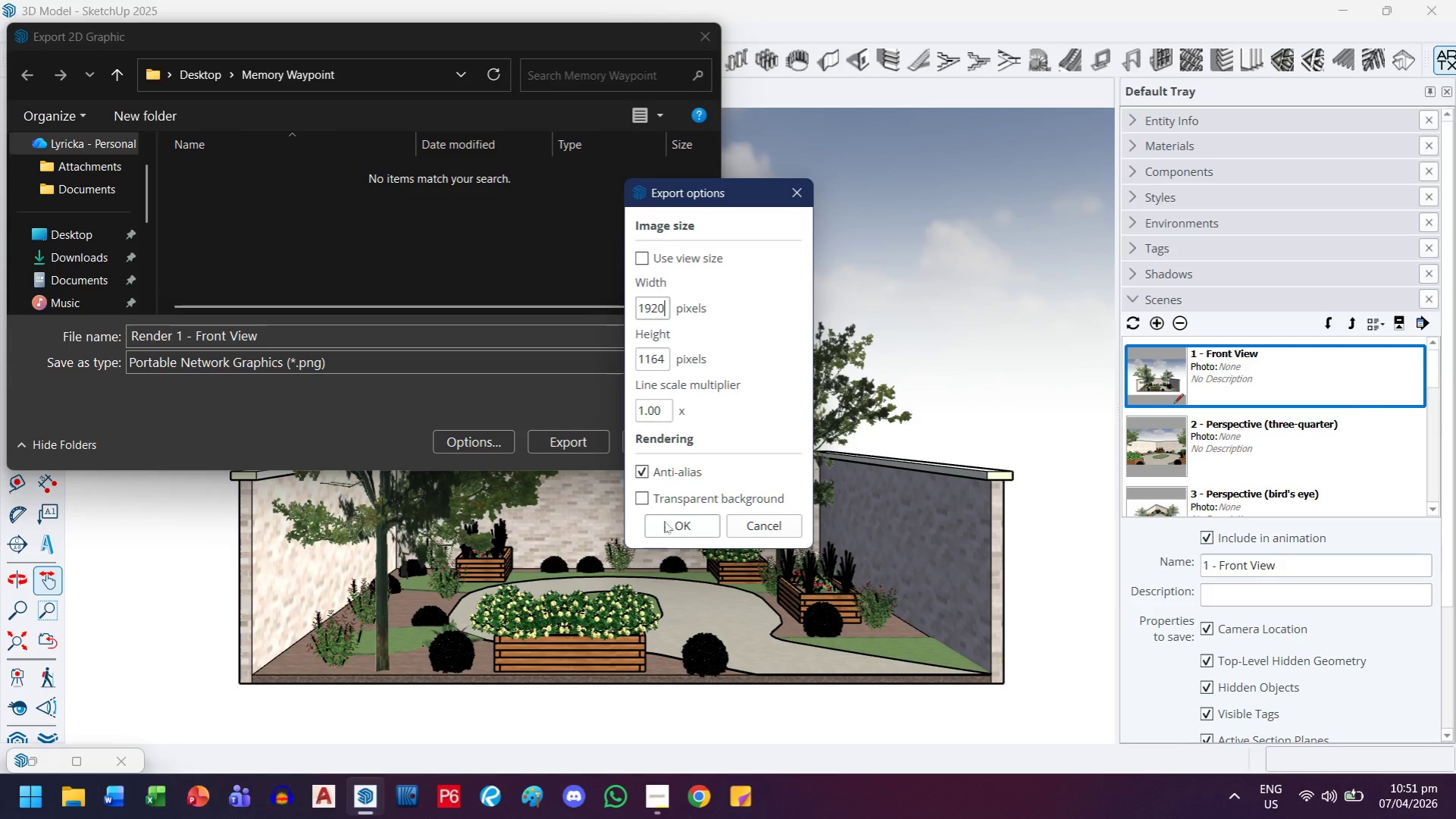 
left_click([666, 525])
 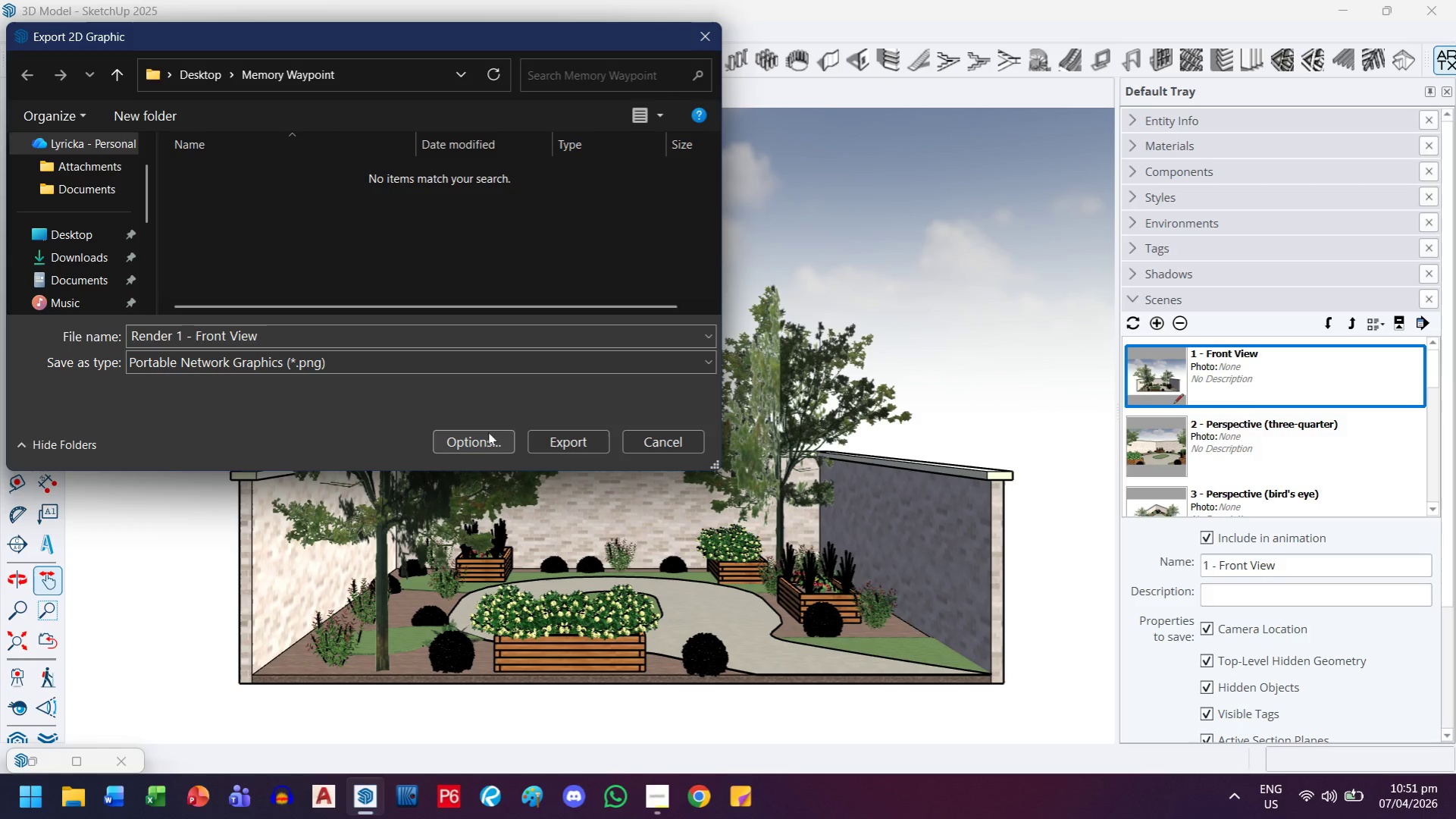 
left_click([557, 441])
 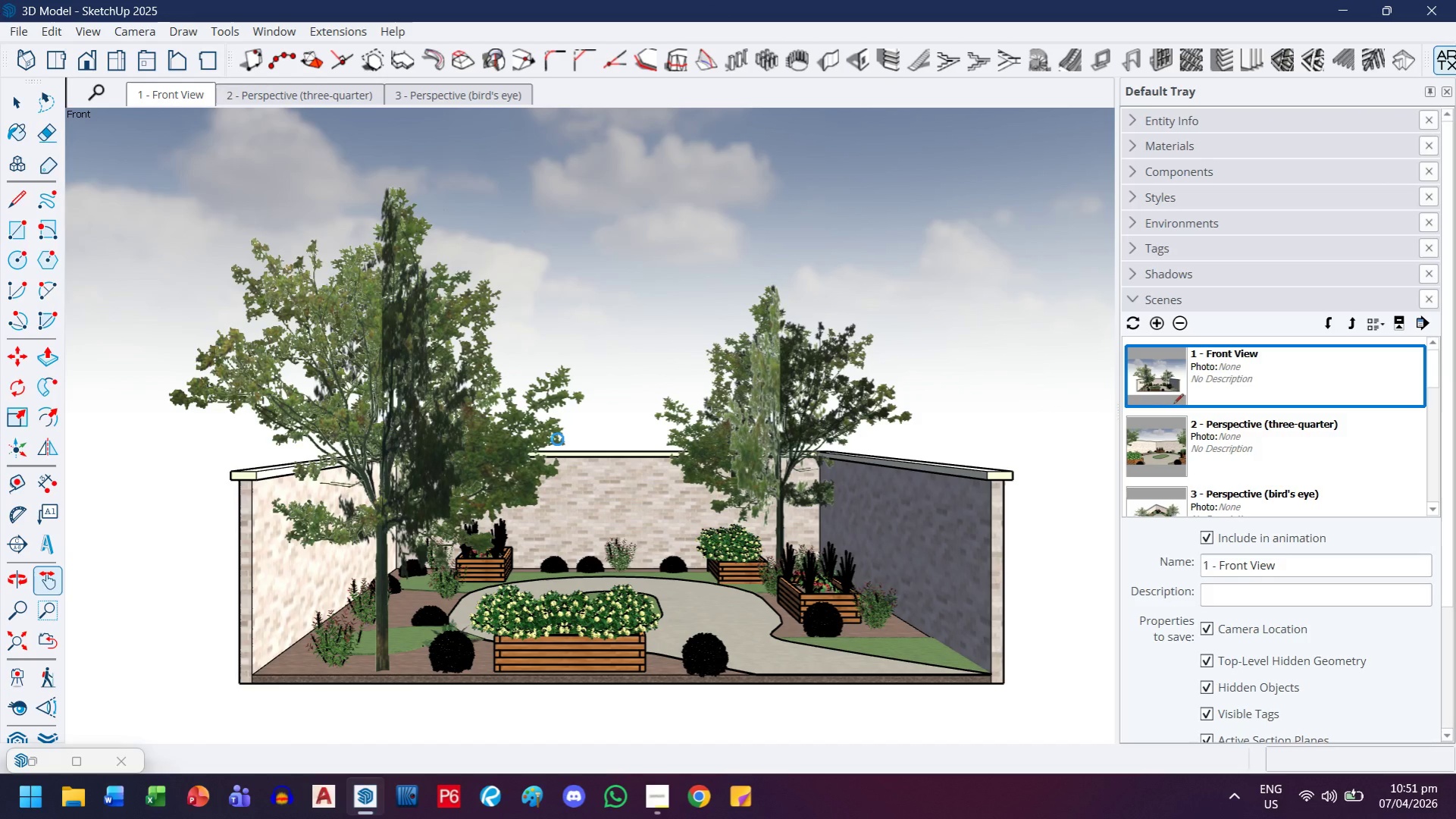 
wait(8.61)
 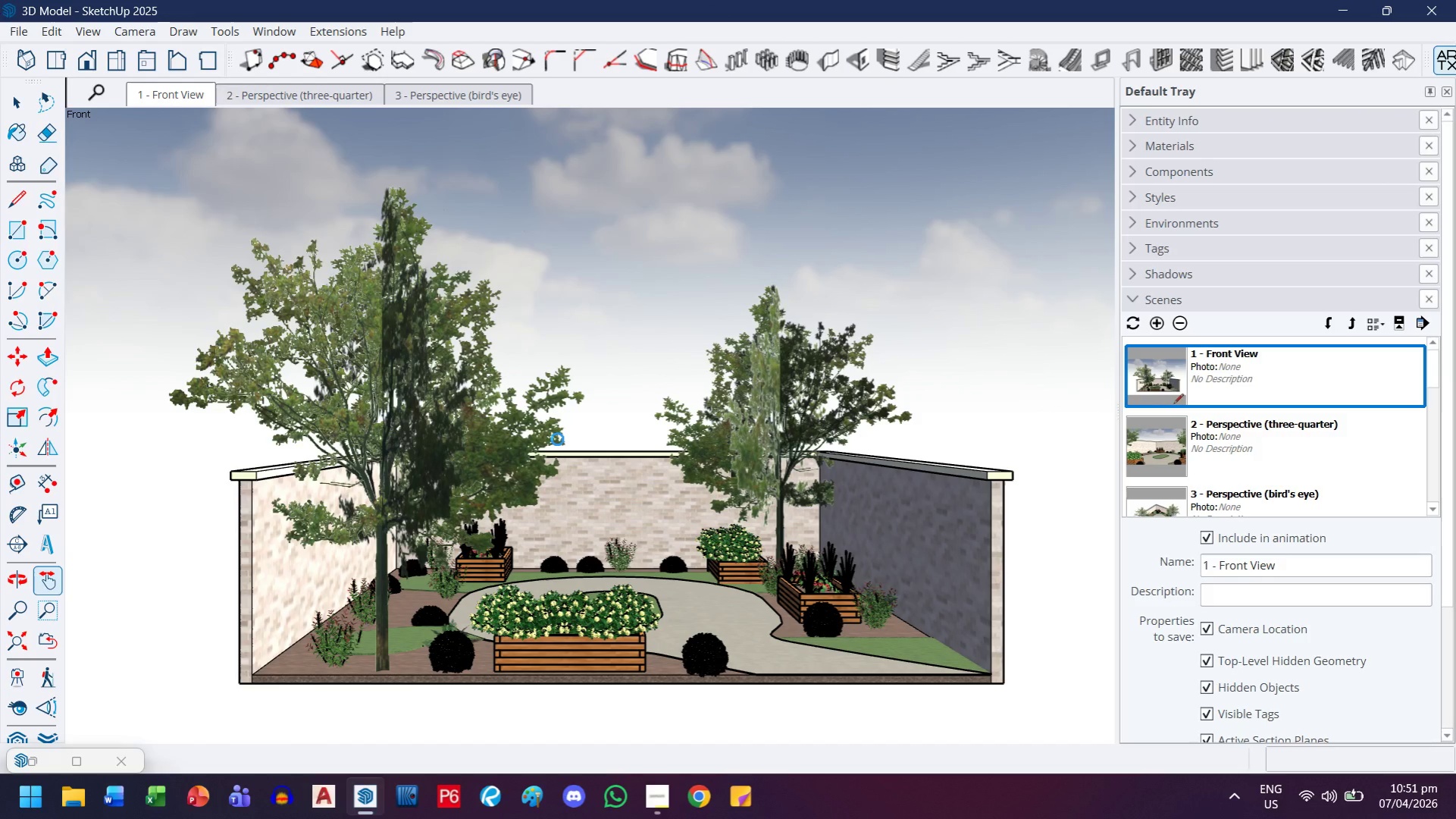 
left_click([340, 104])
 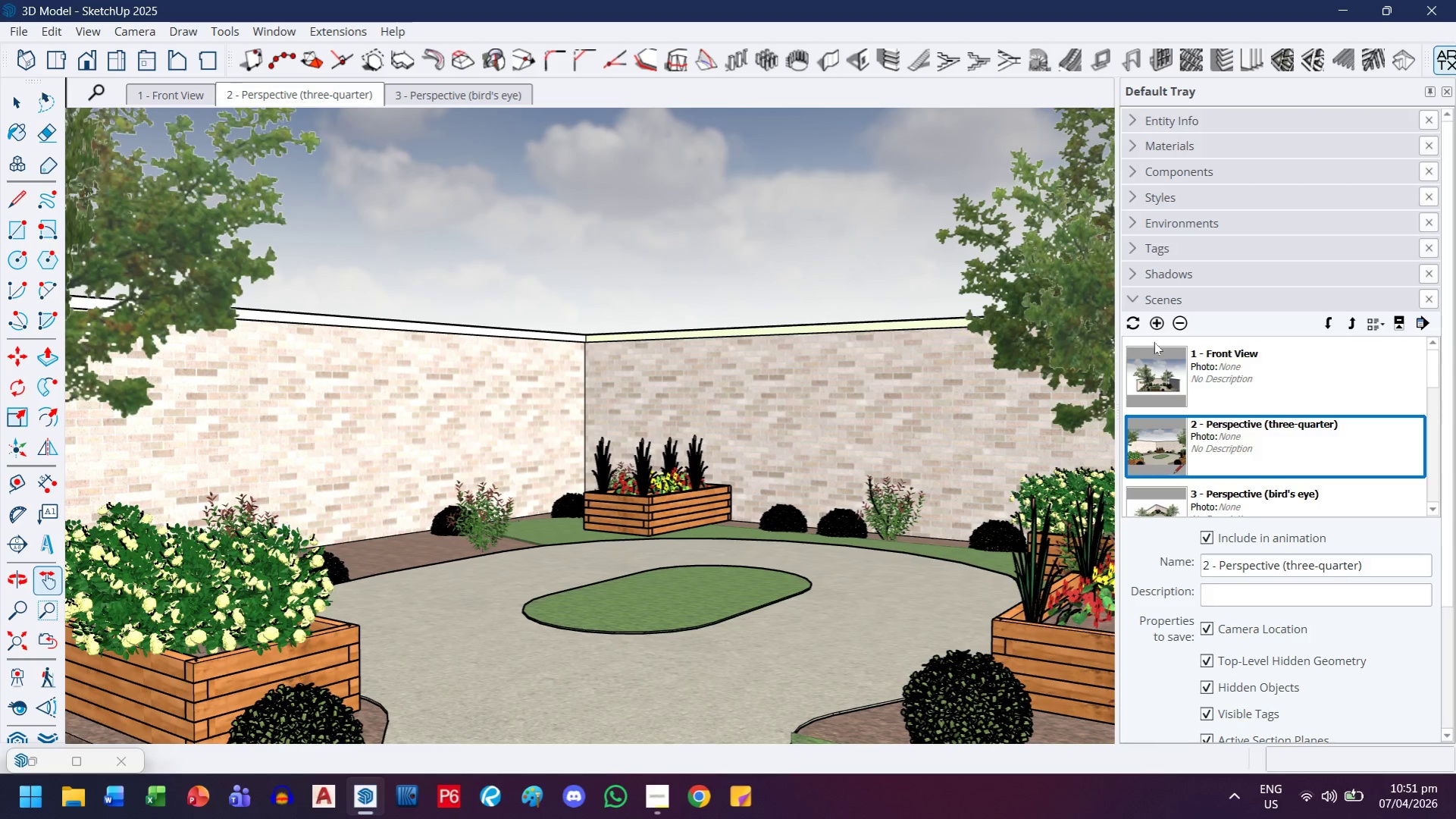 
wait(5.95)
 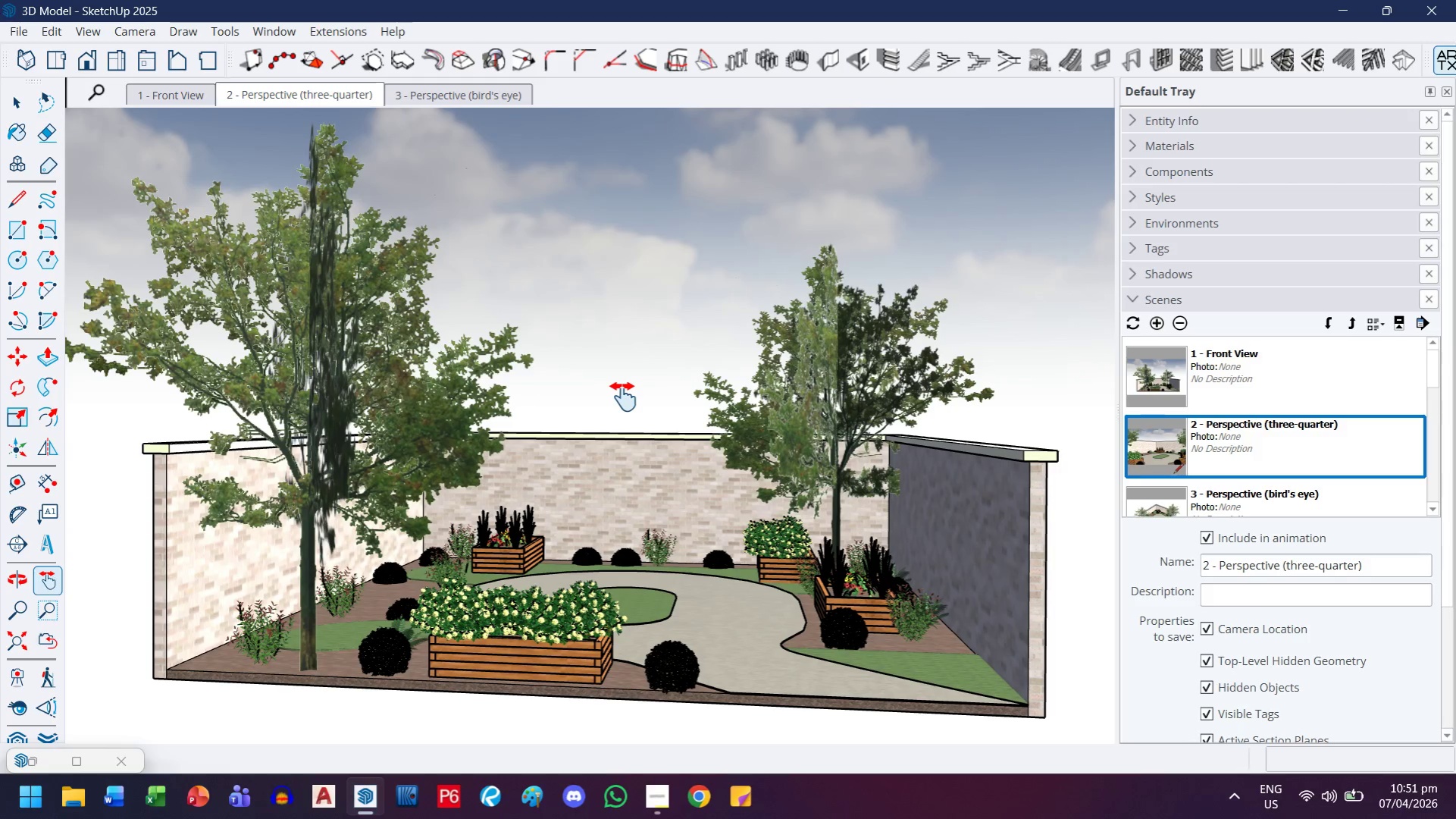 
left_click([17, 30])
 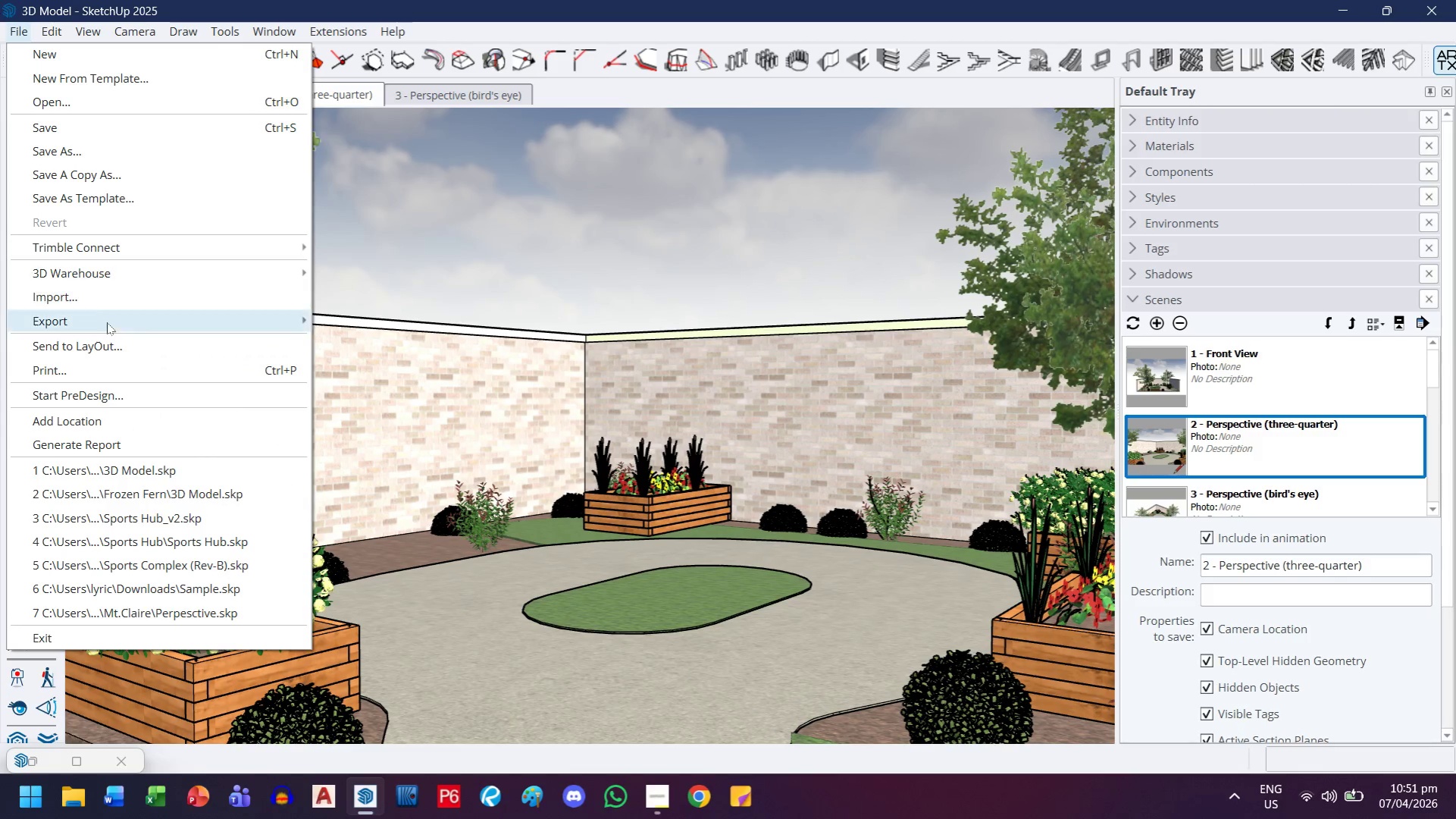 
left_click([107, 328])
 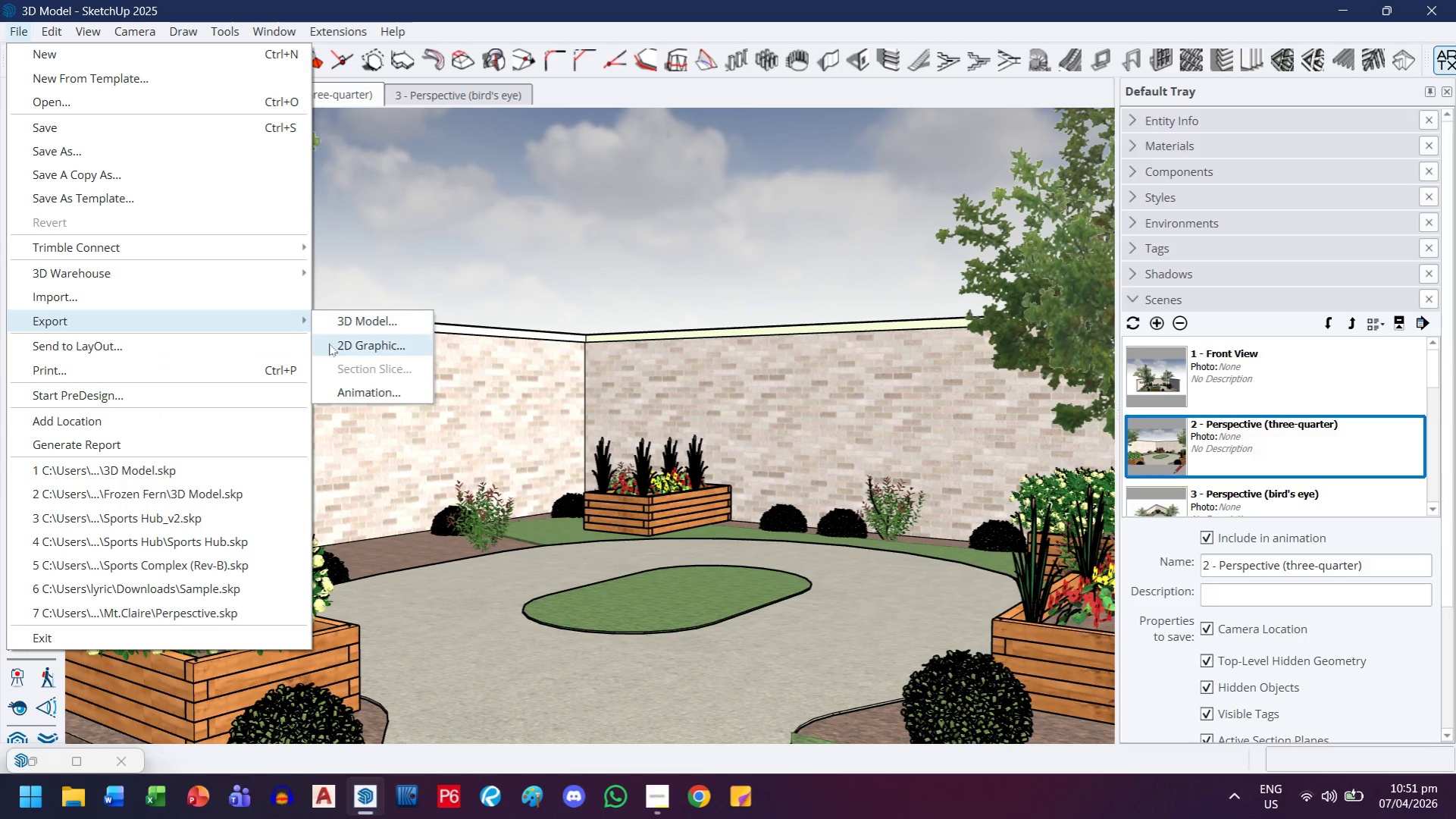 
left_click([336, 350])
 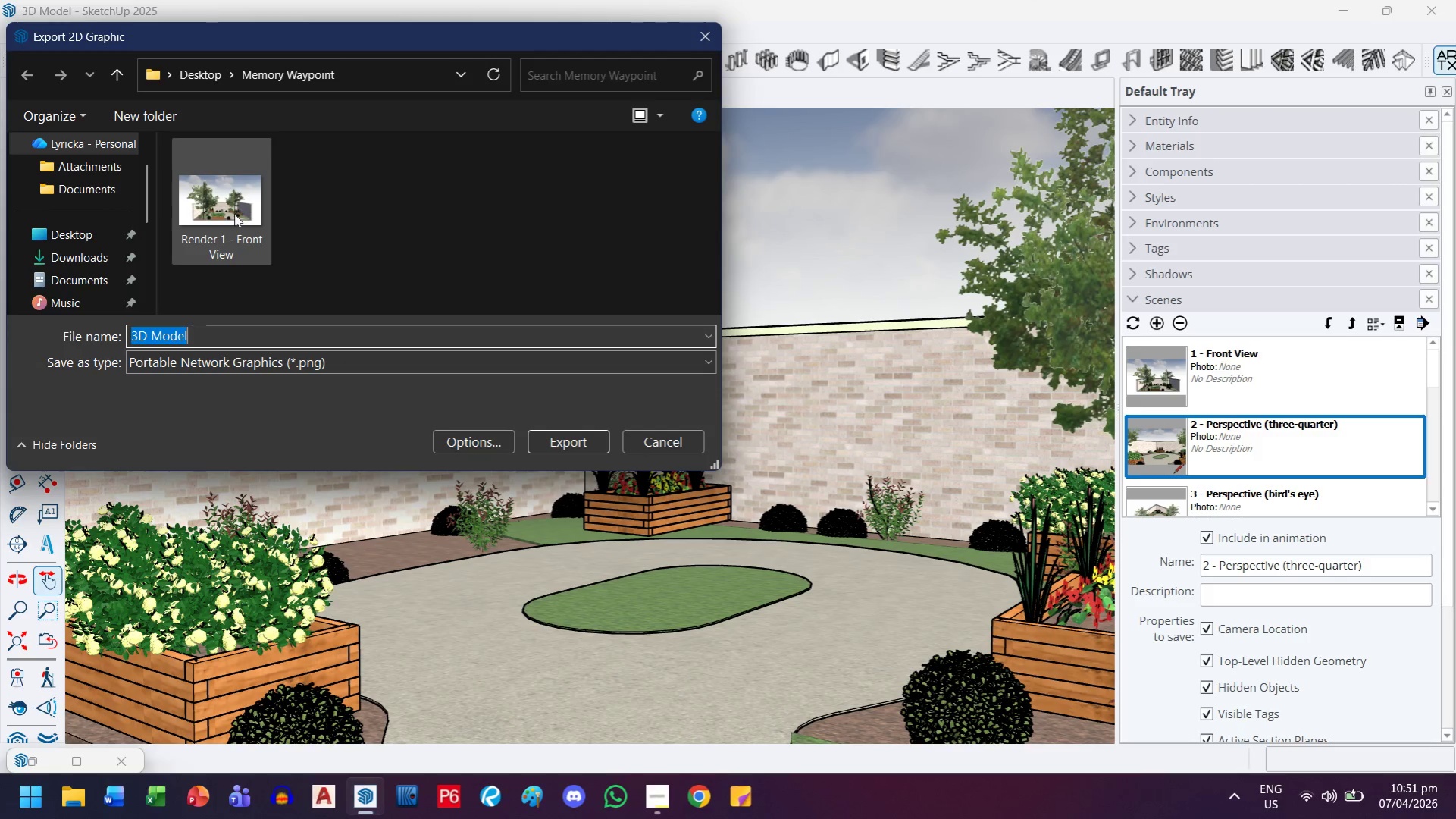 
left_click([234, 214])
 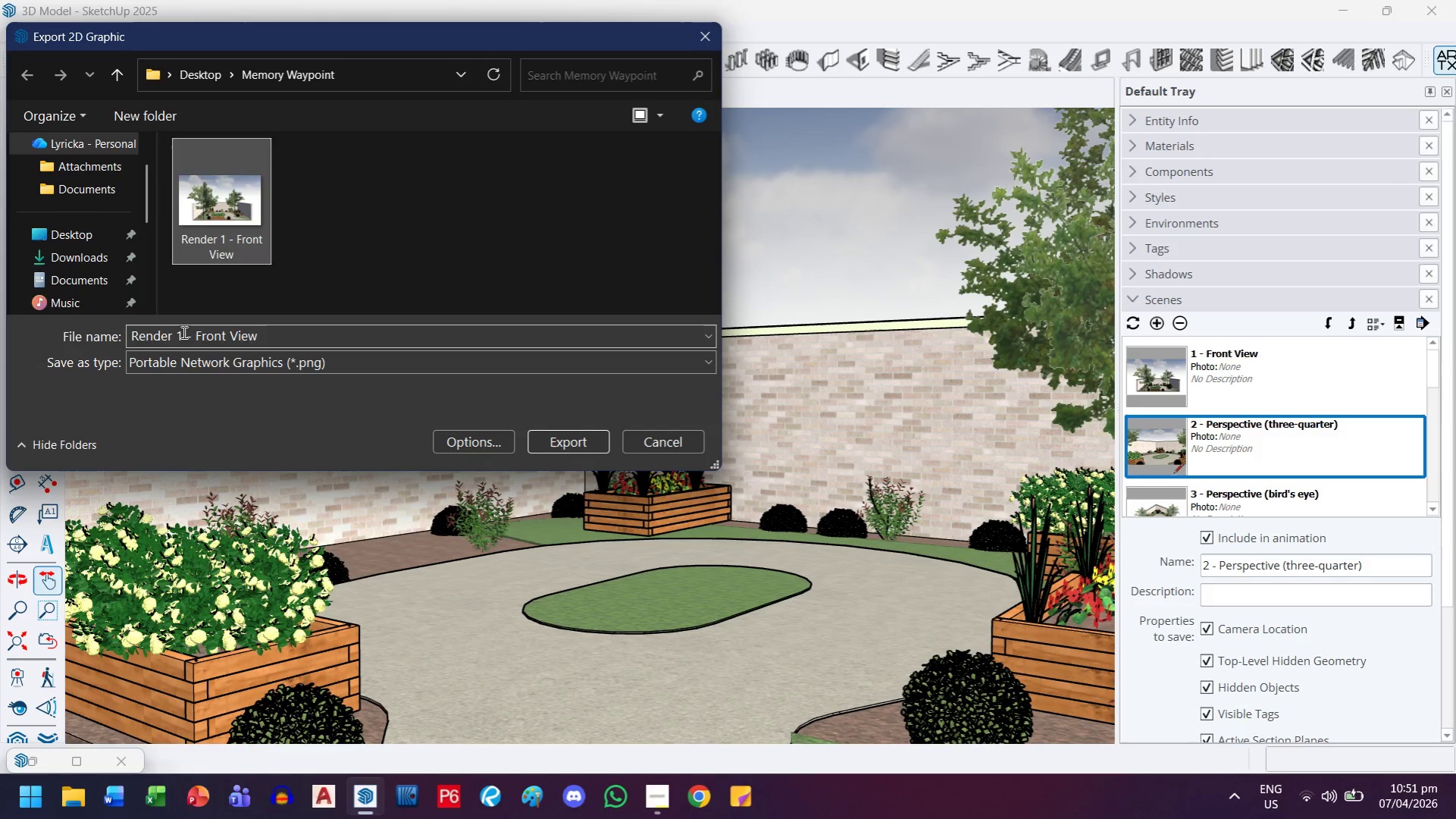 
double_click([179, 340])
 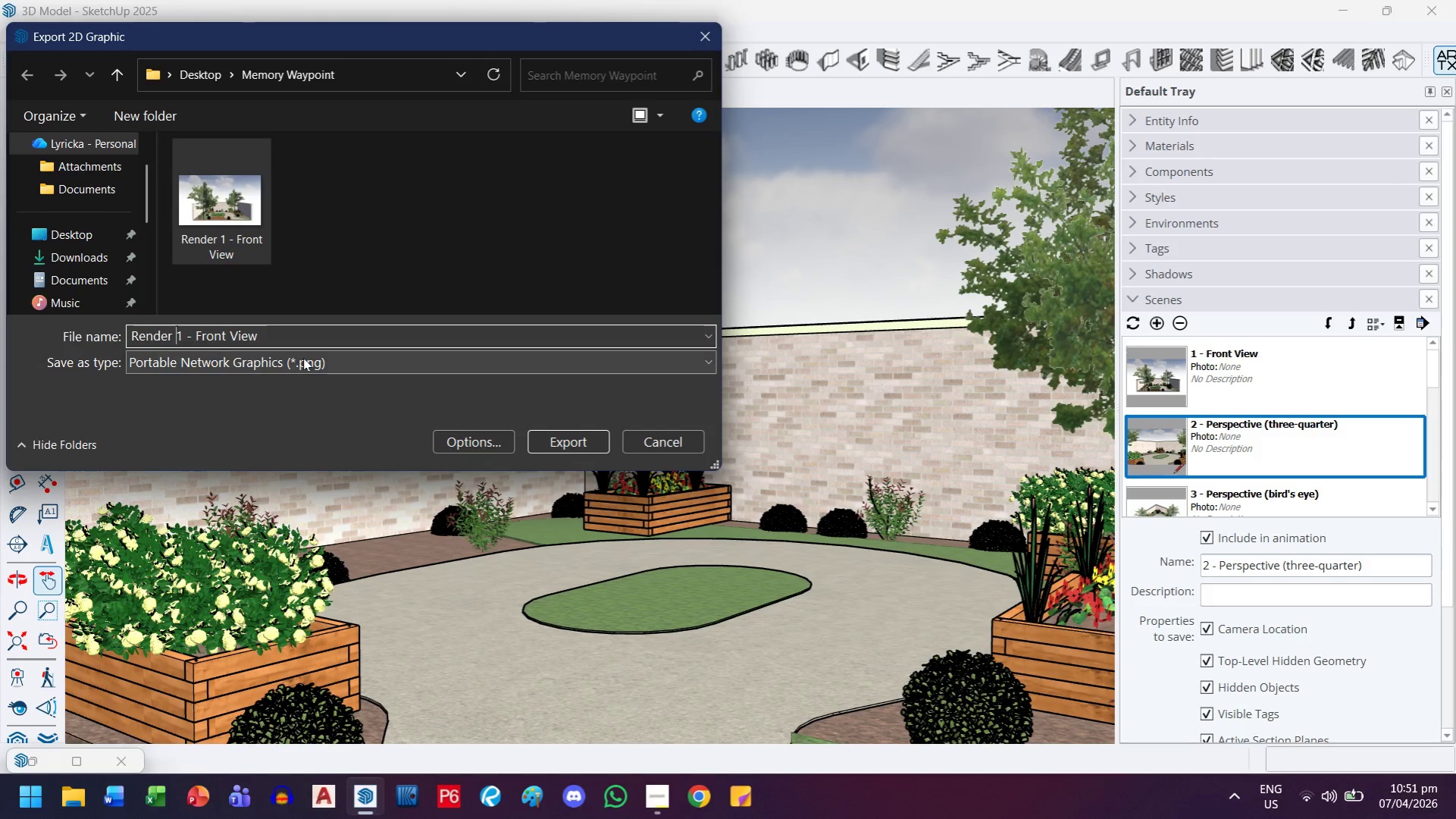 
key(Delete)
 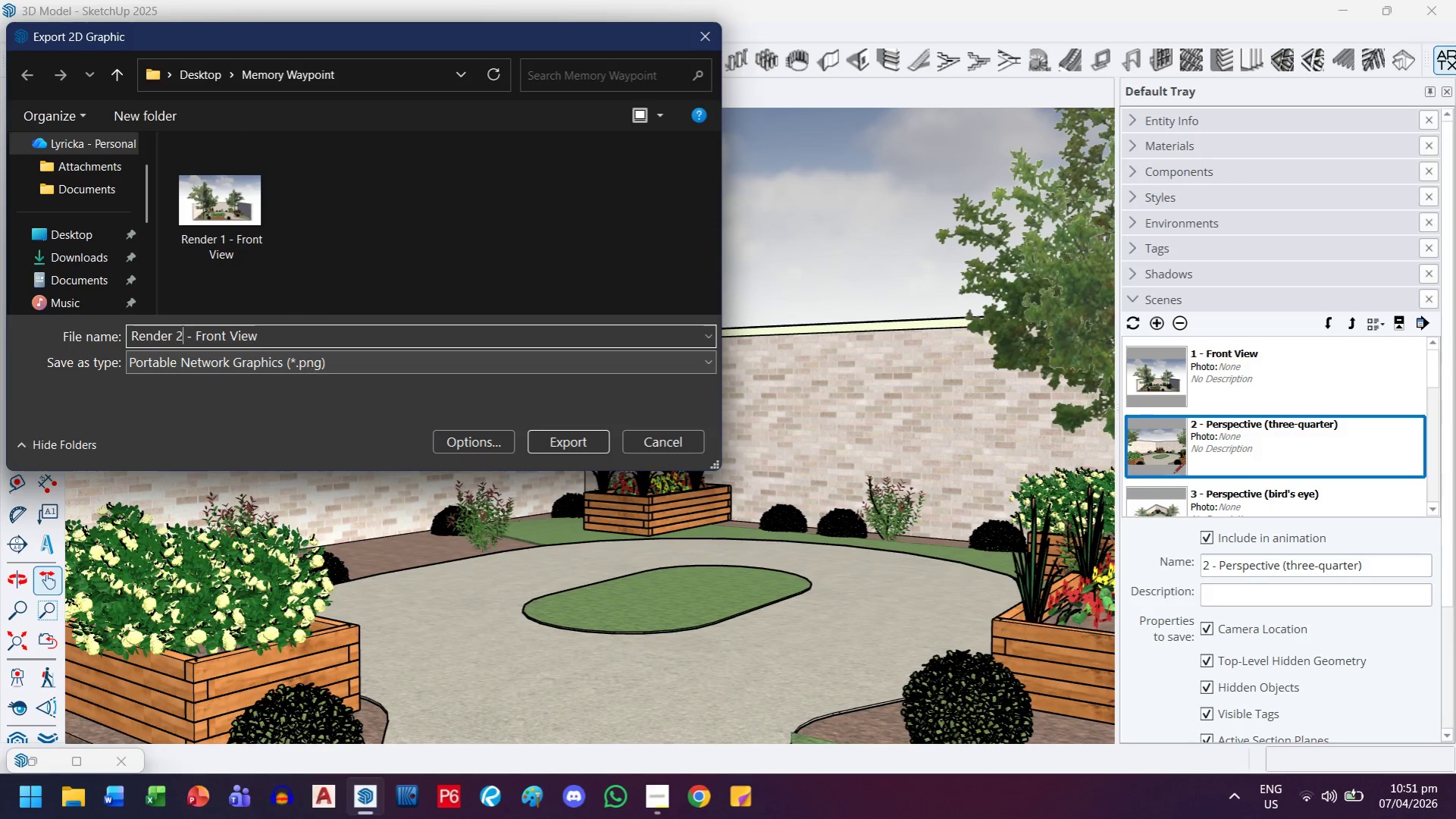 
key(2)
 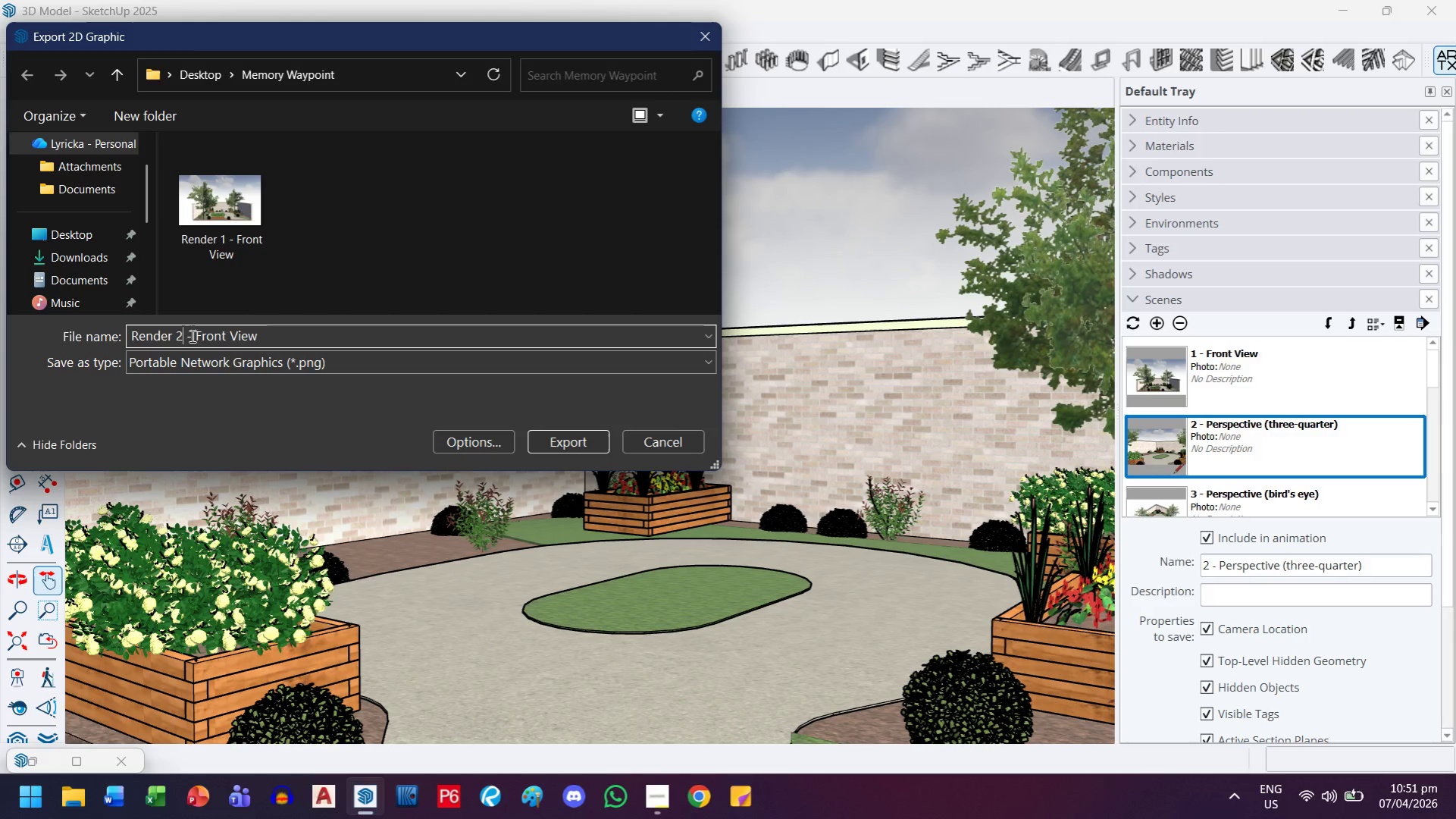 
left_click_drag(start_coordinate=[196, 337], to_coordinate=[528, 388])
 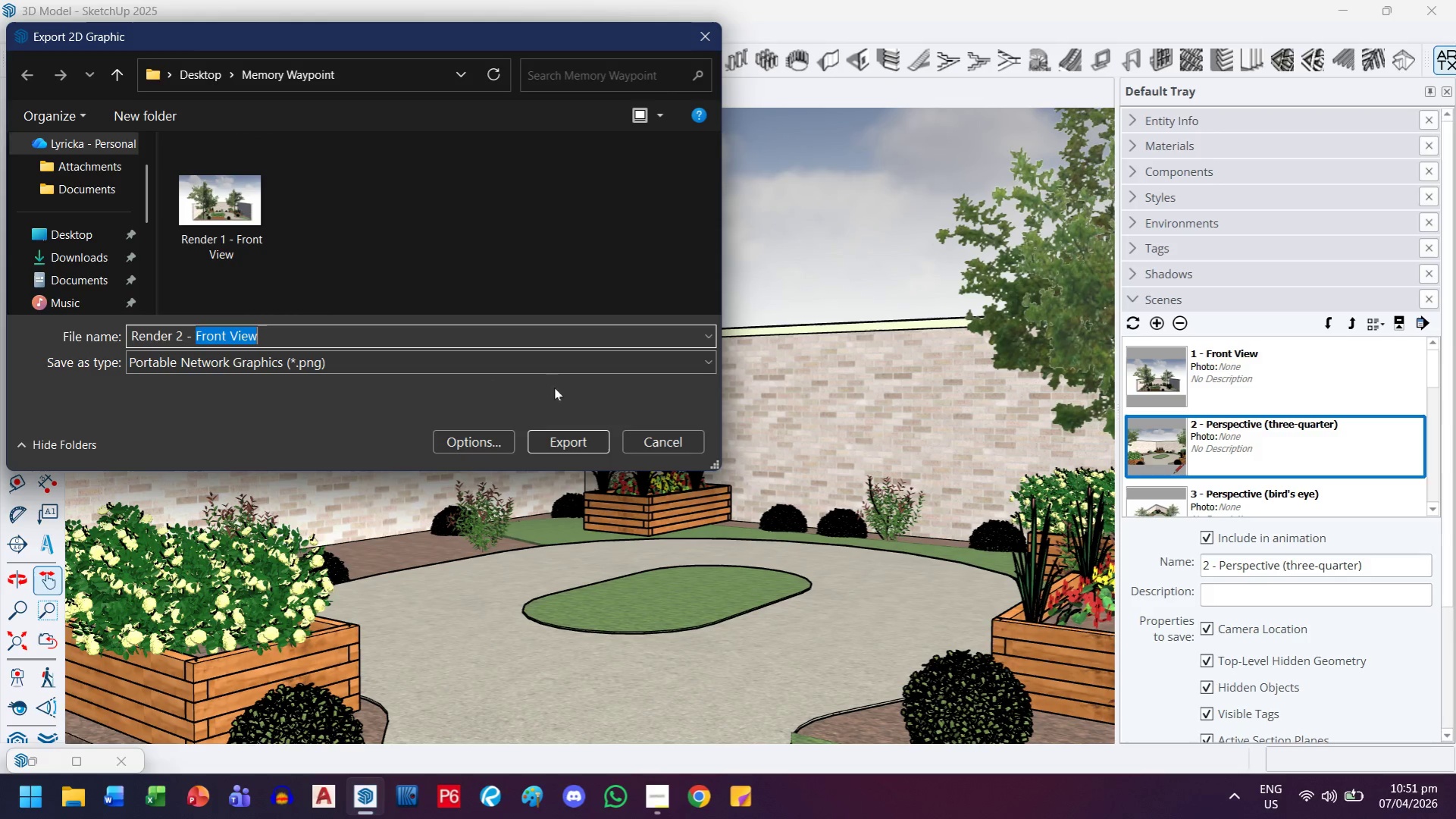 
type(Perspective (Three-Quarter))
 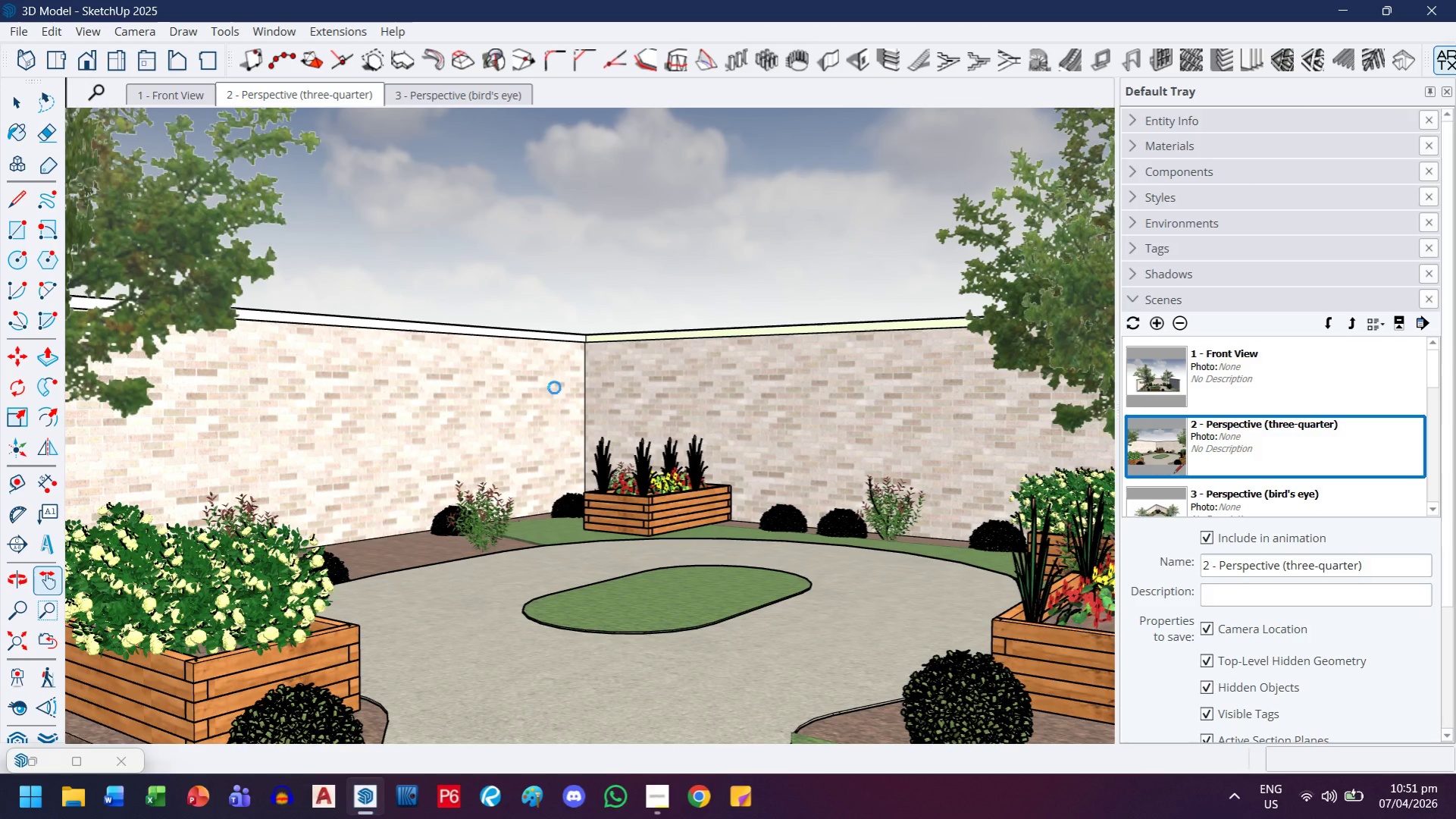 
 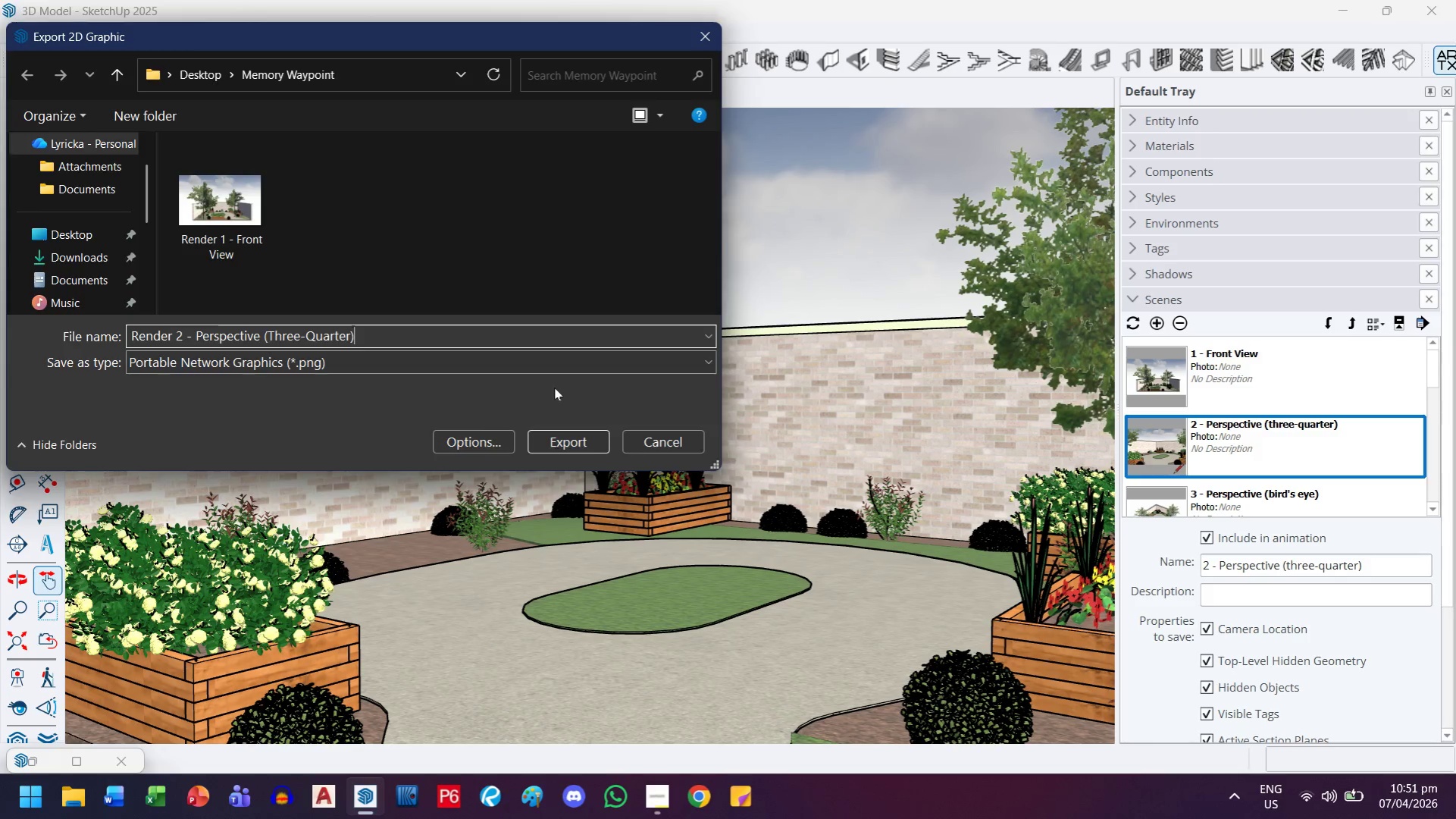 
key(Enter)
 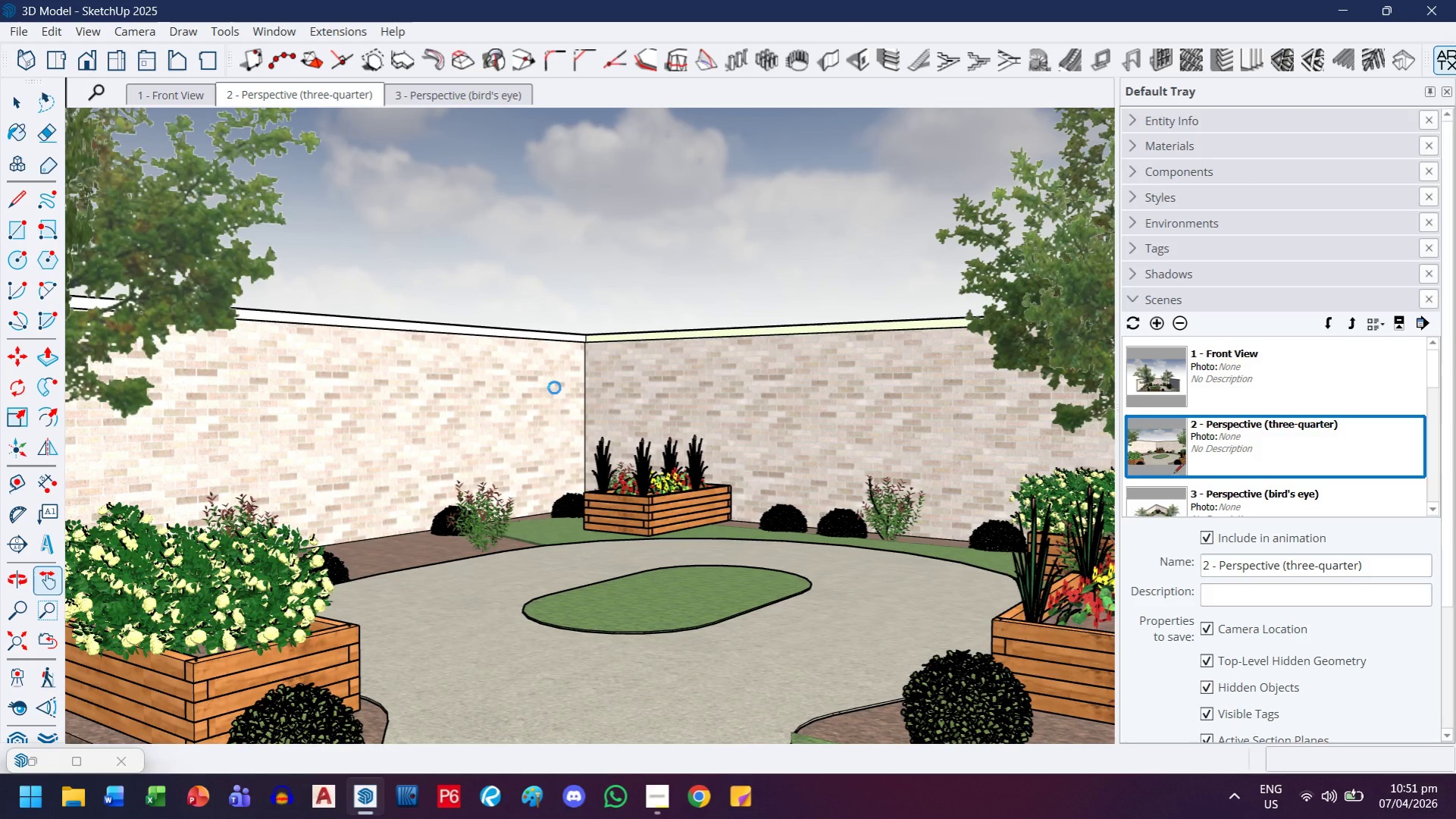 
wait(9.06)
 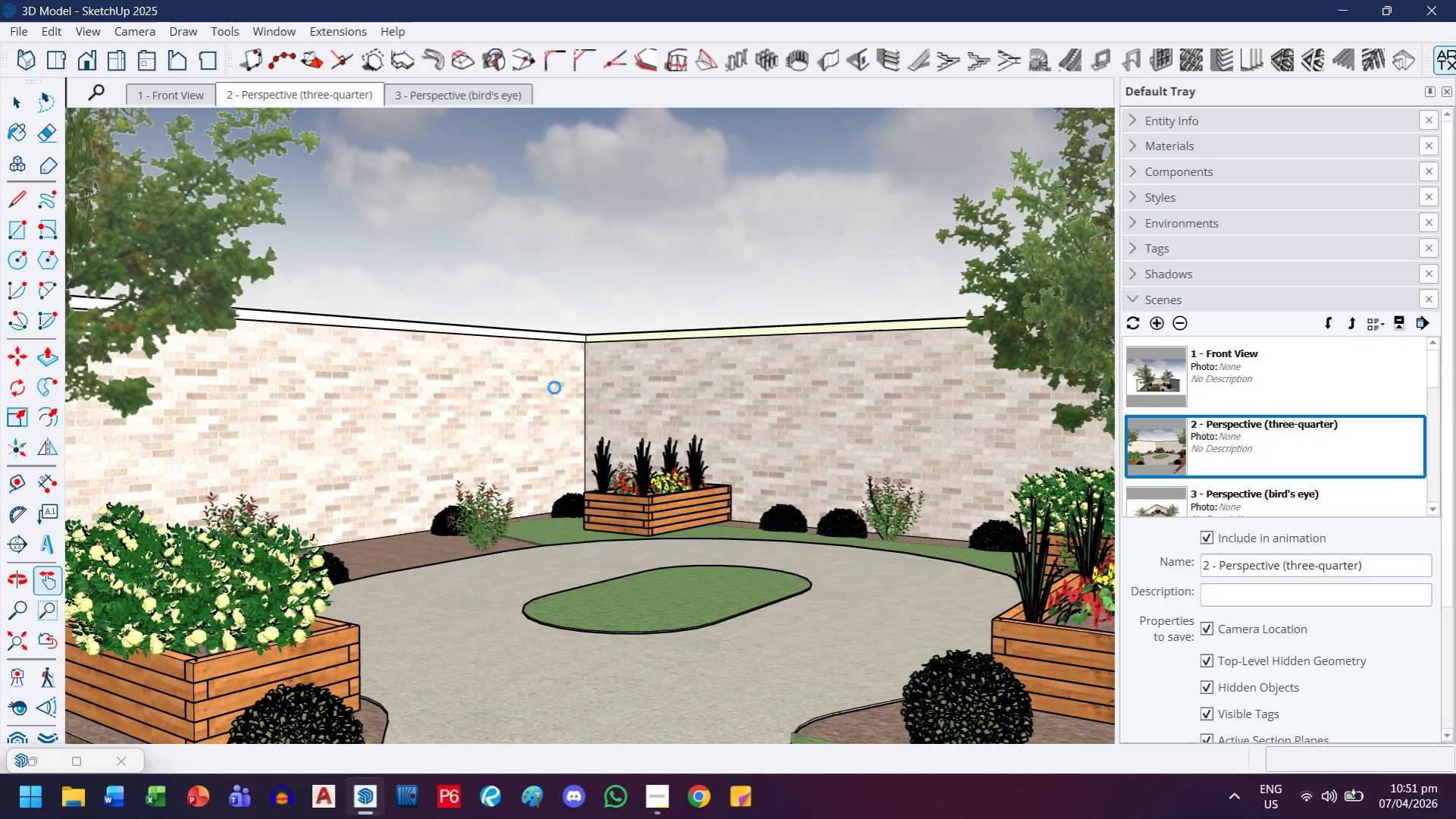 
left_click([476, 98])
 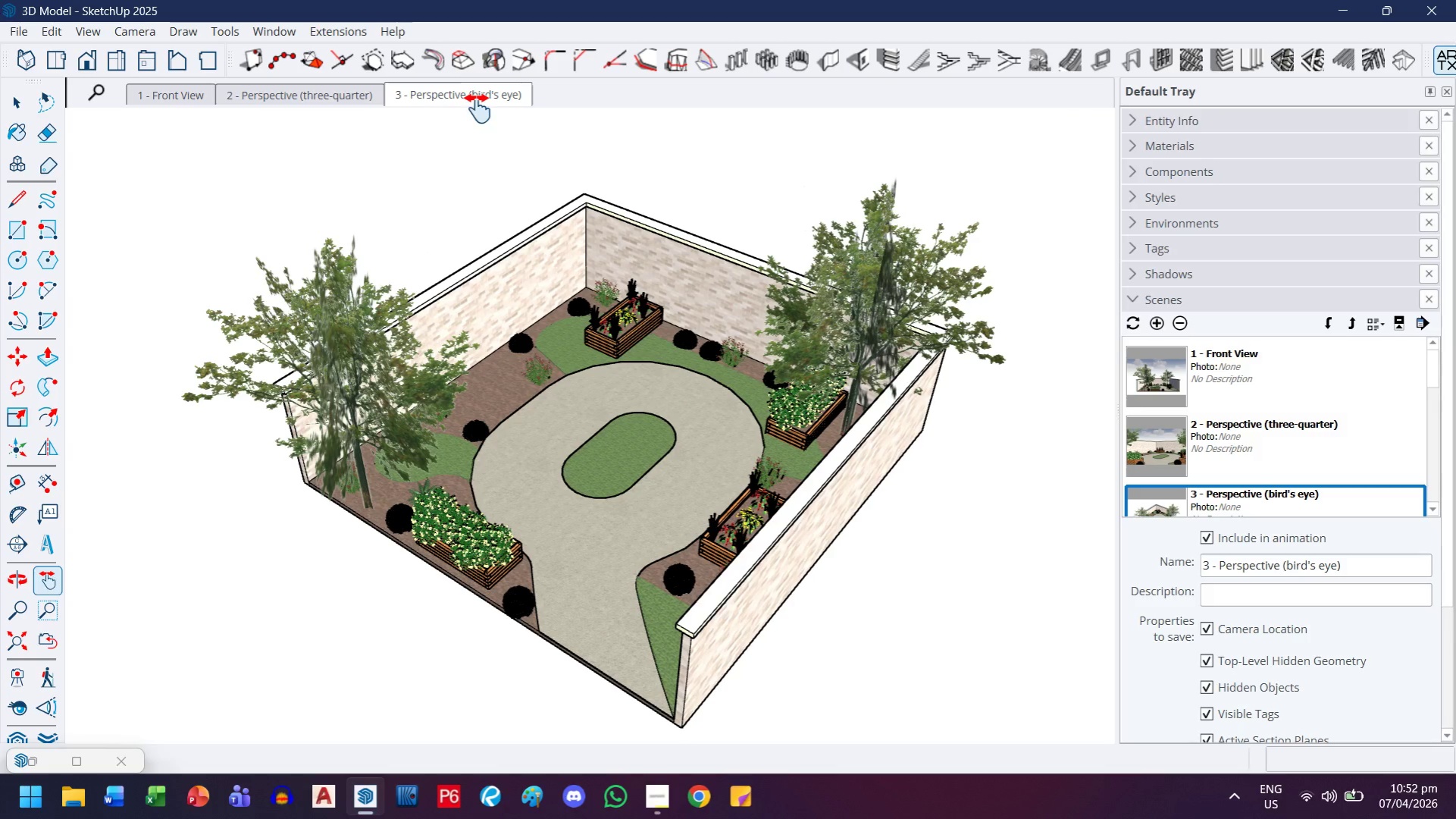 
wait(5.44)
 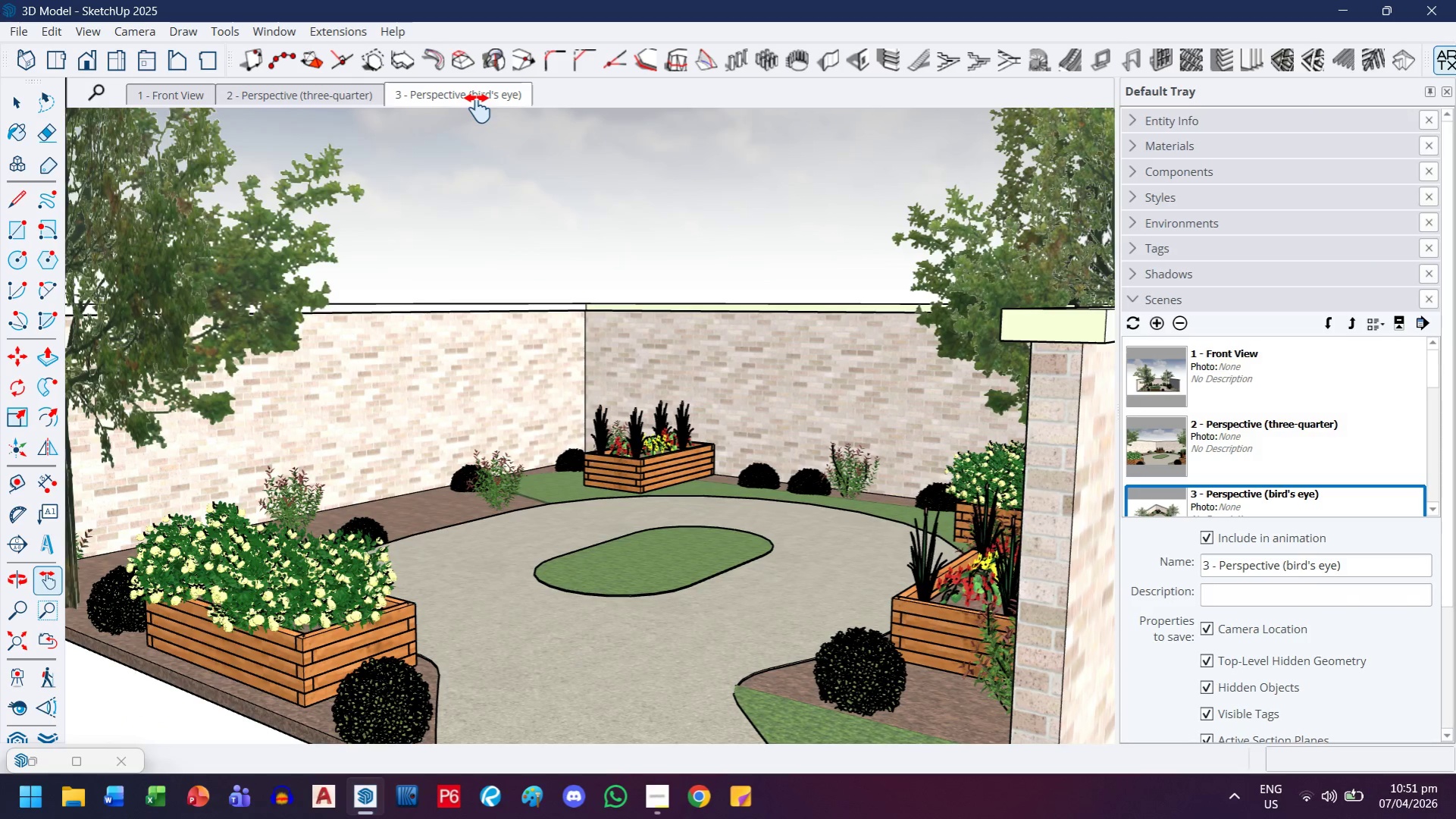 
left_click([17, 32])
 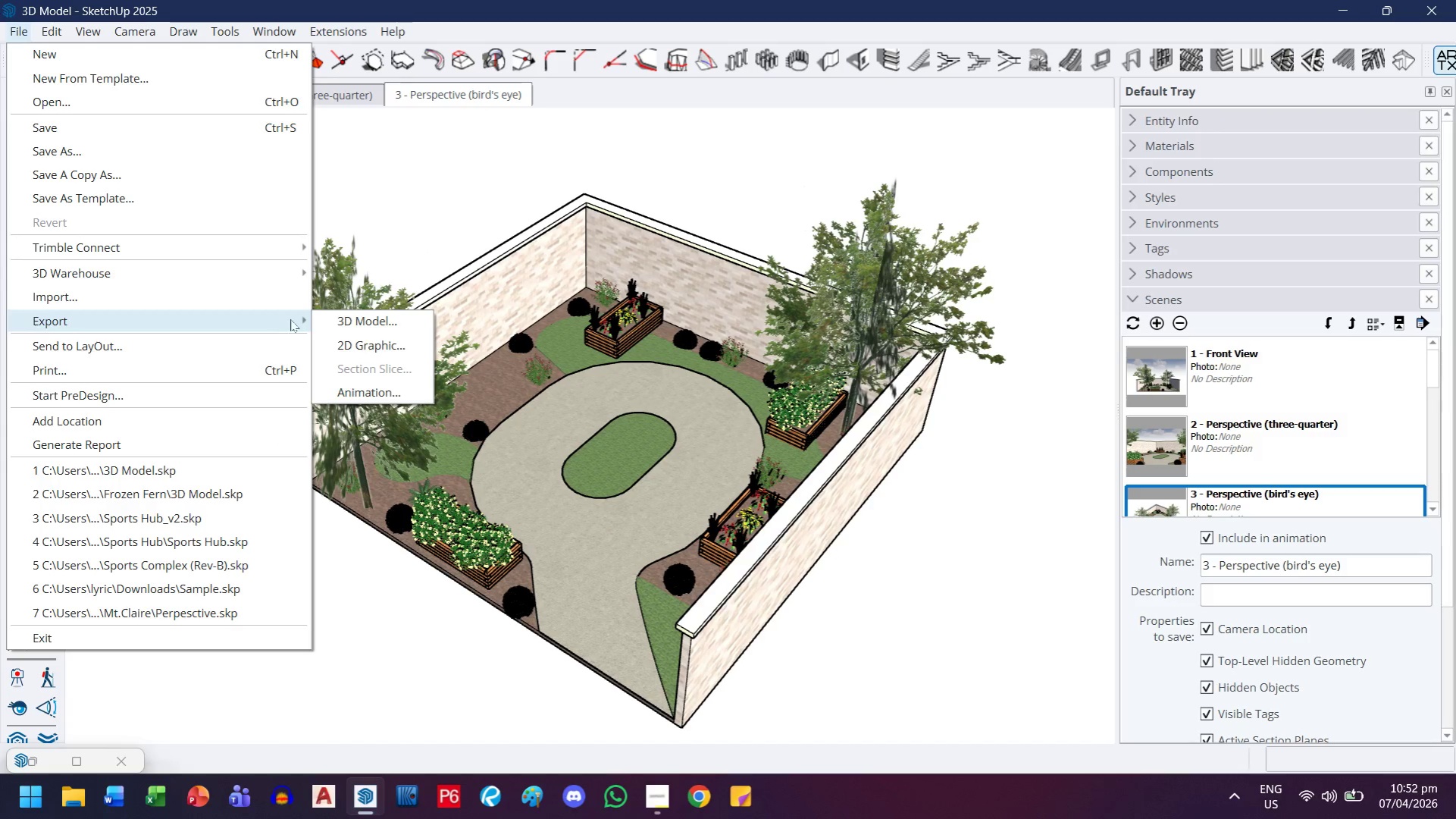 
left_click([324, 338])
 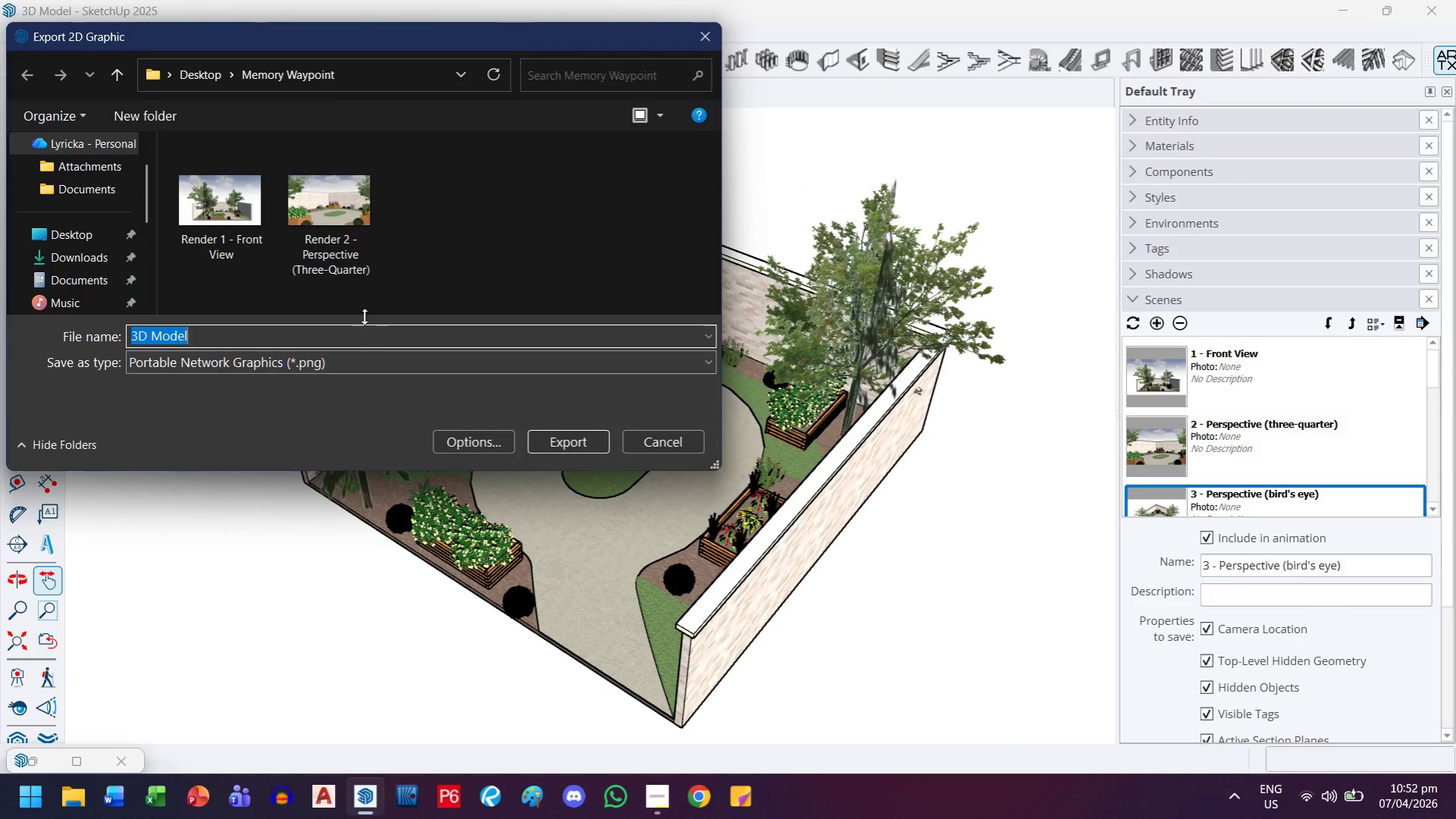 
left_click([339, 257])
 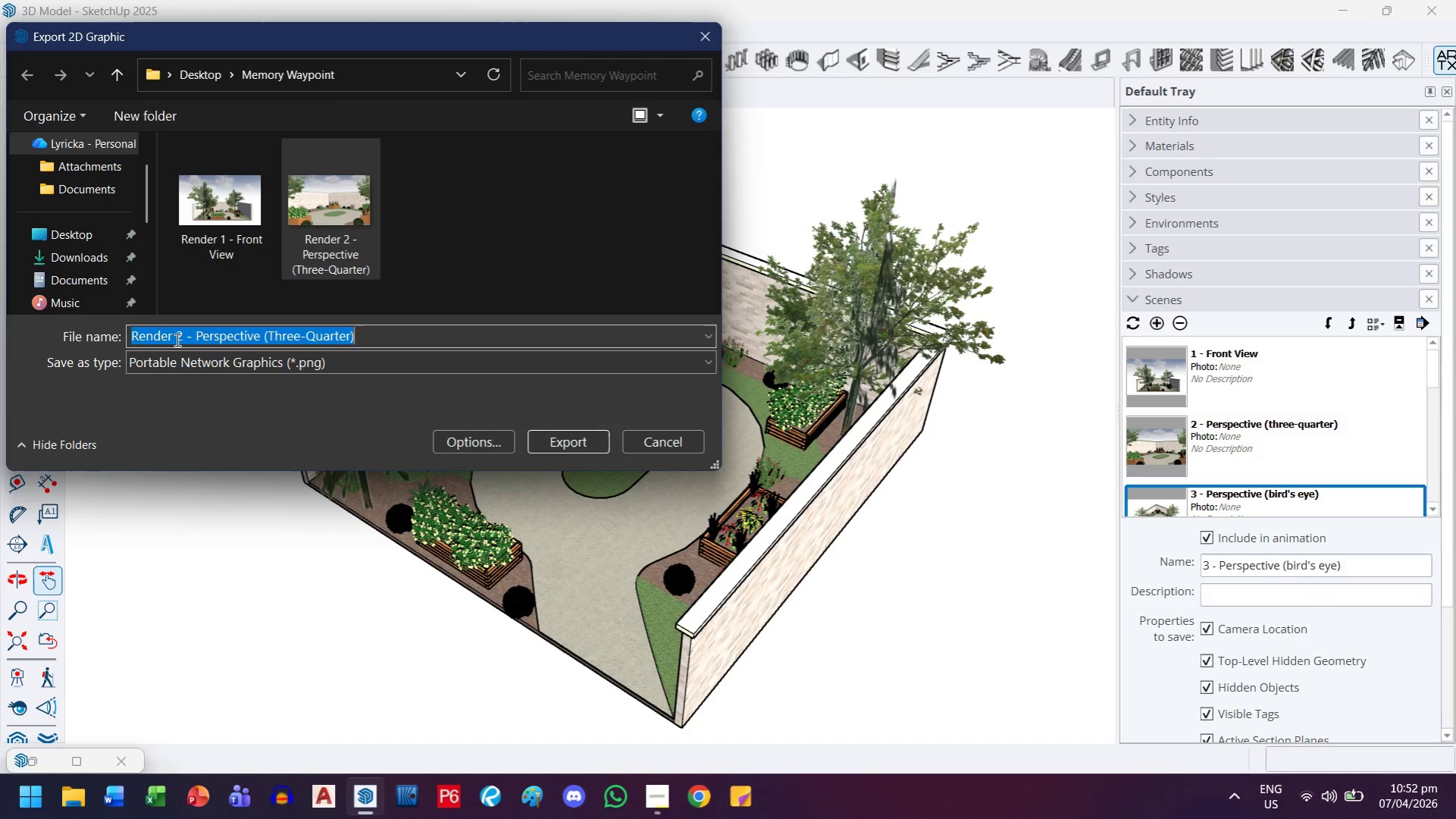 
double_click([180, 340])
 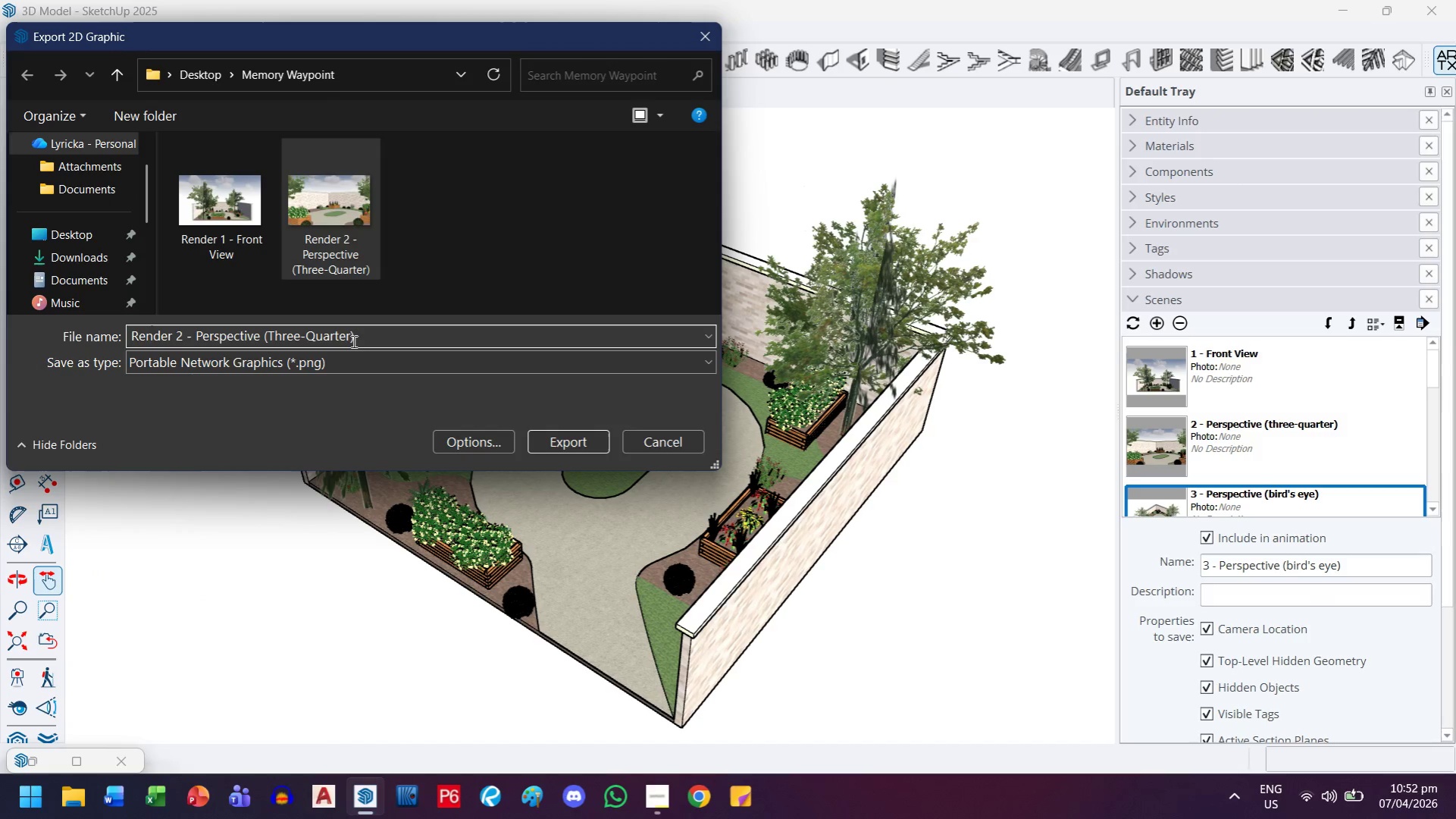 
key(Backspace)
type(3)
key(Backspace)
key(Backspace)
type(Bird's Eye))
 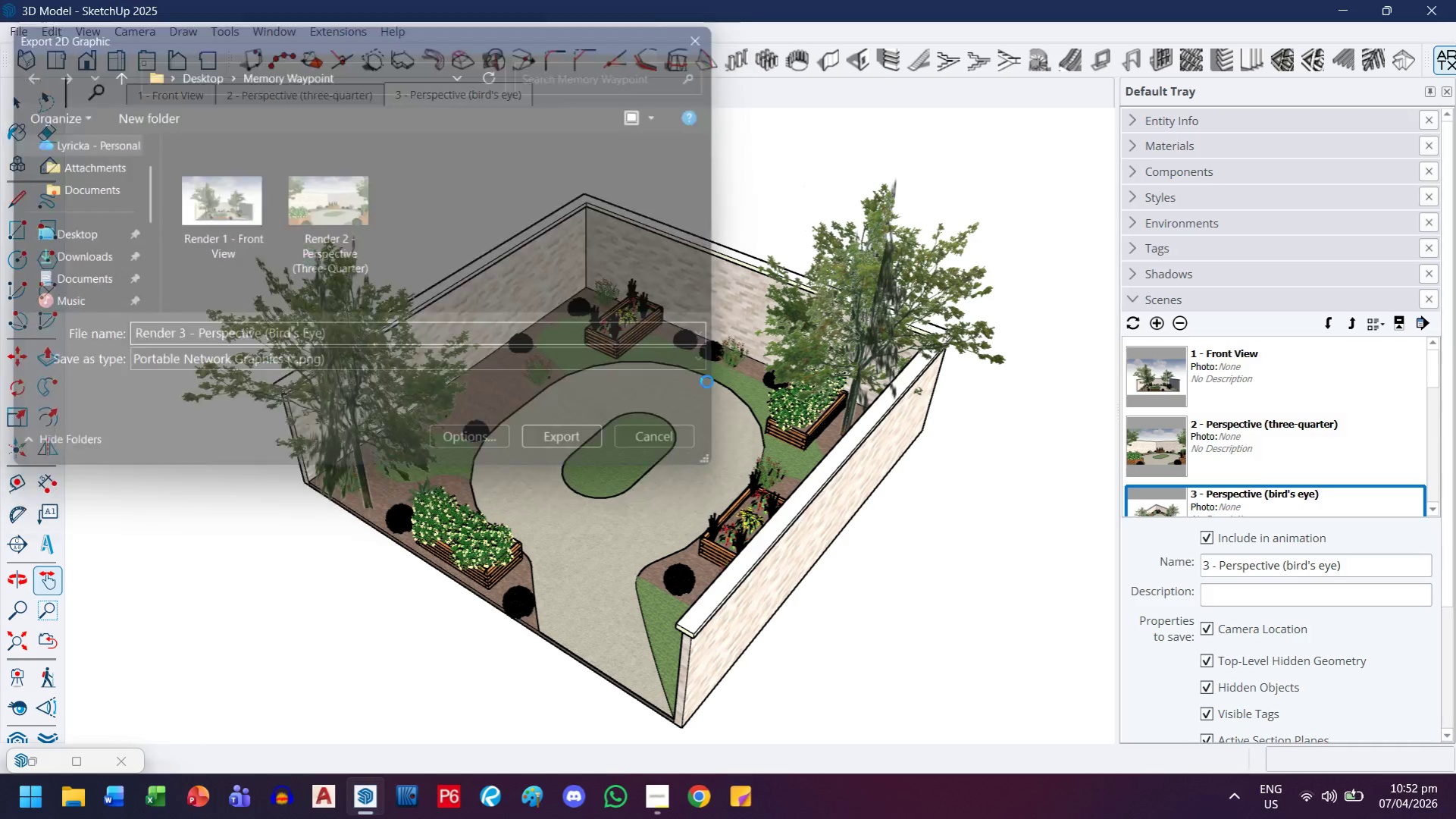 
left_click_drag(start_coordinate=[272, 328], to_coordinate=[597, 376])
 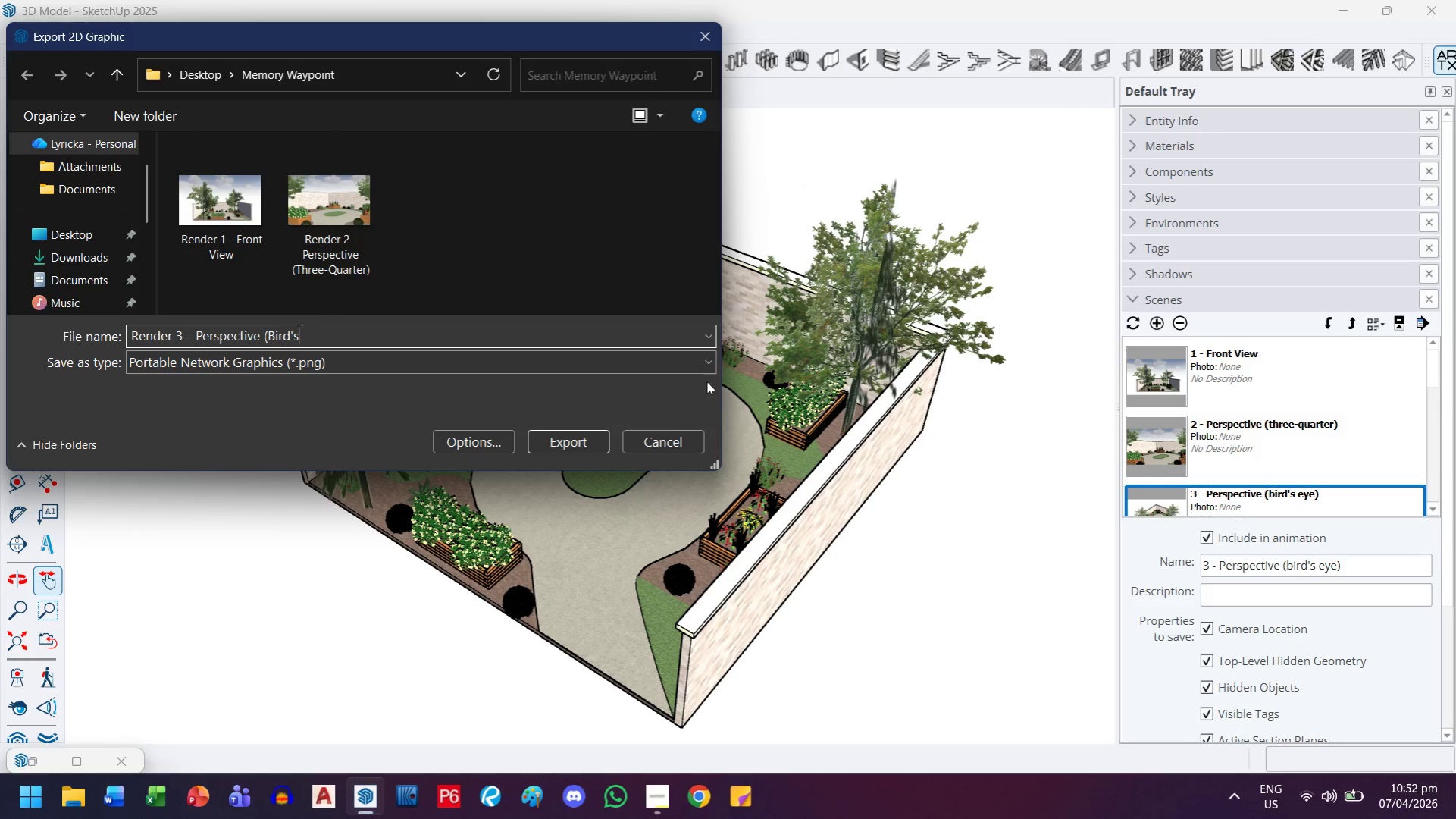 
key(Enter)
 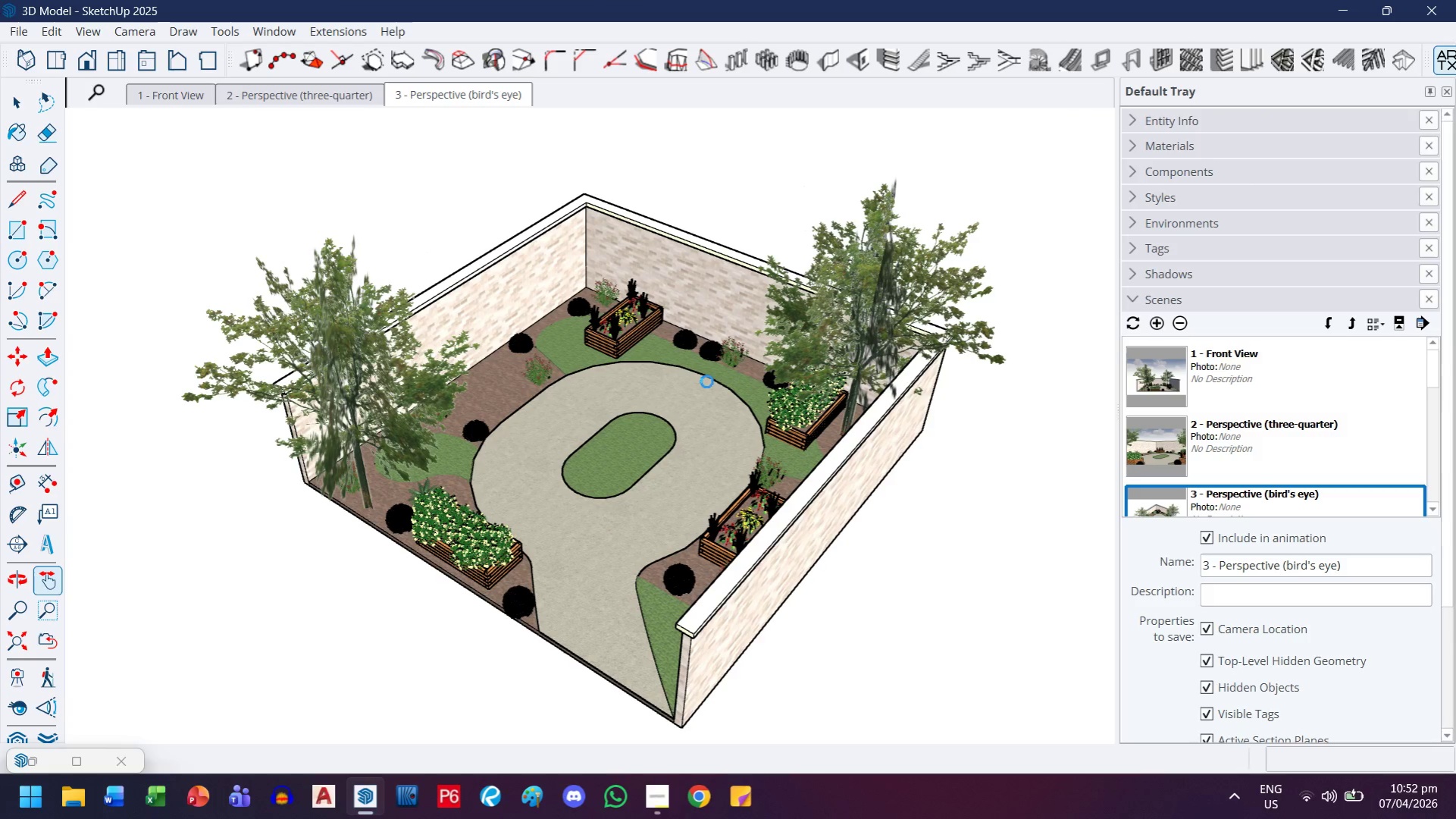 
wait(5.49)
 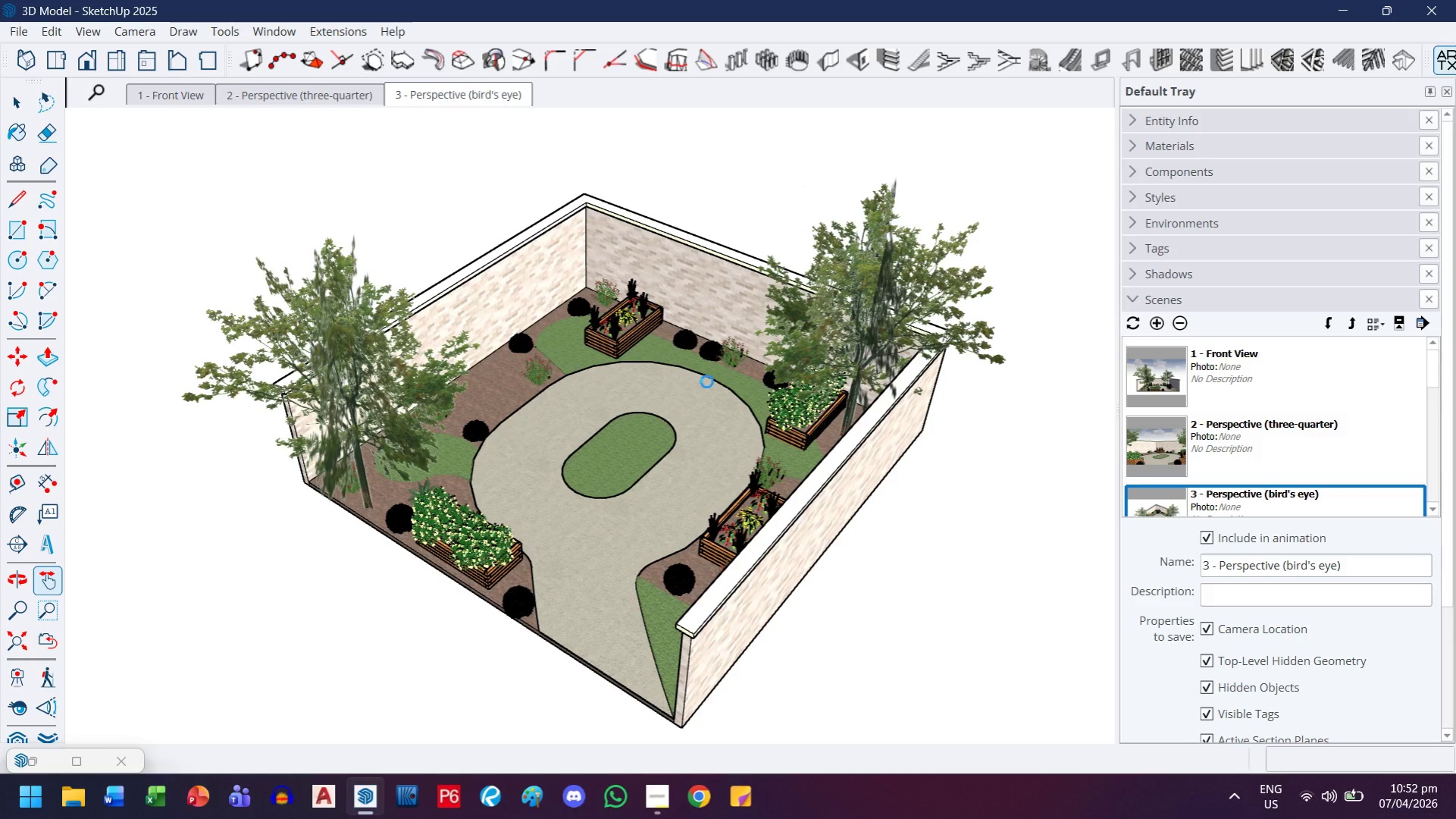 
key(Control+ControlLeft)
 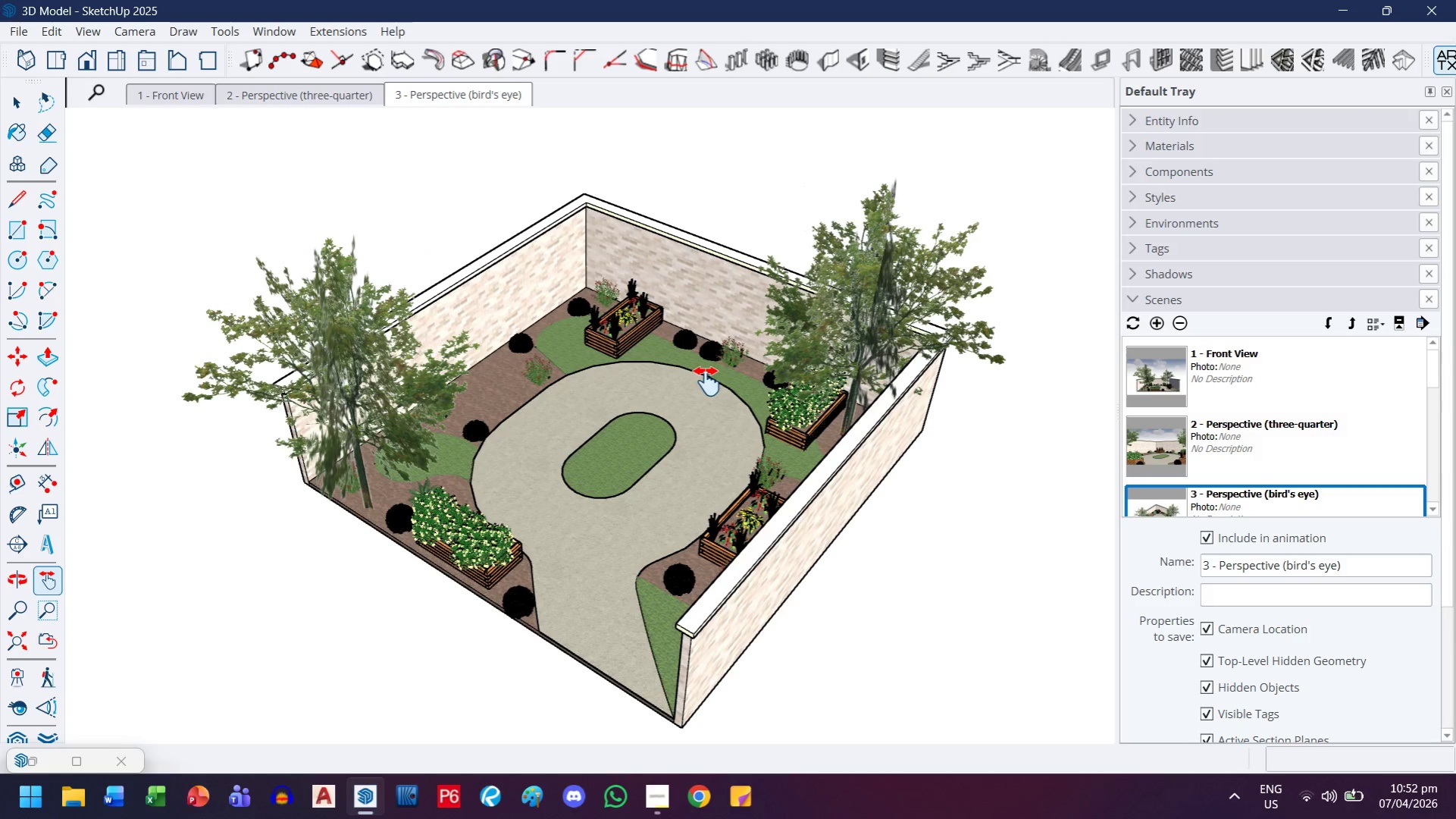 